 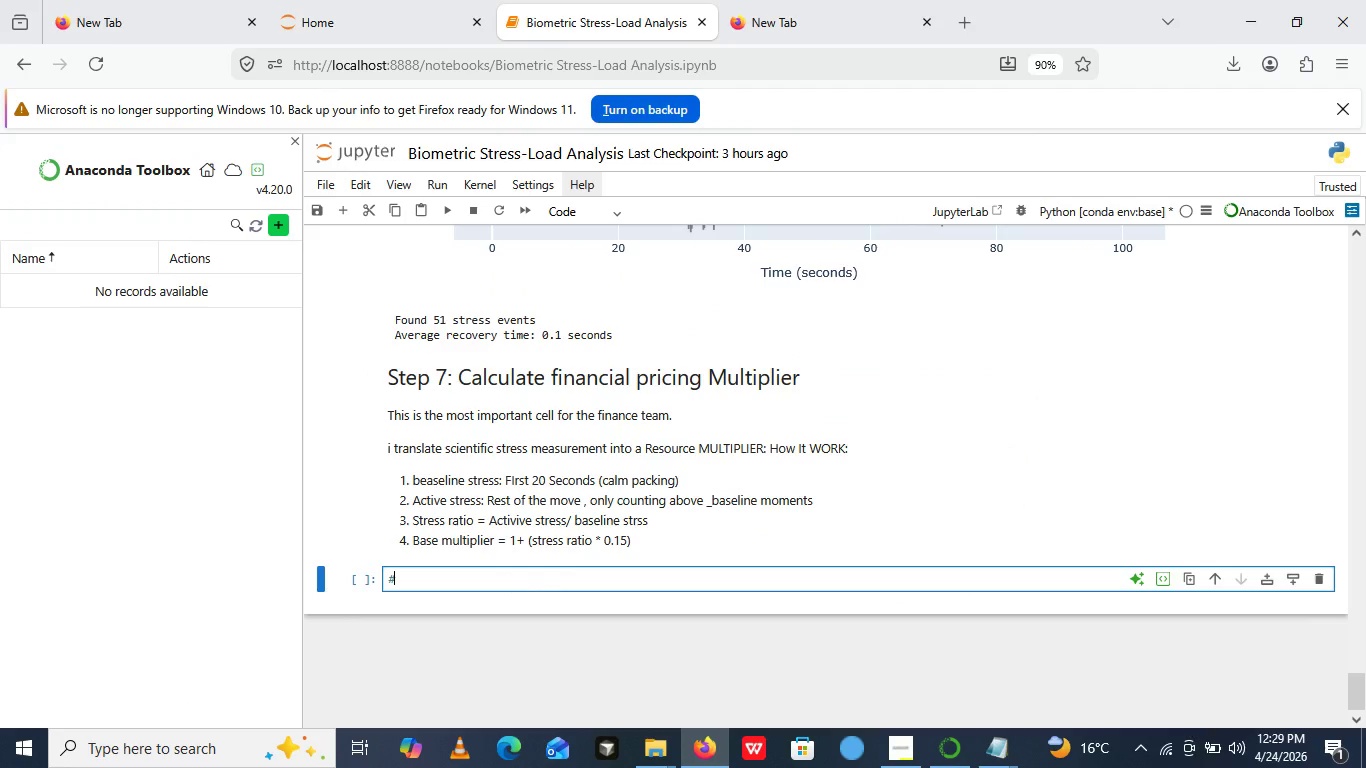 
hold_key(key=ShiftLeft, duration=0.42)
 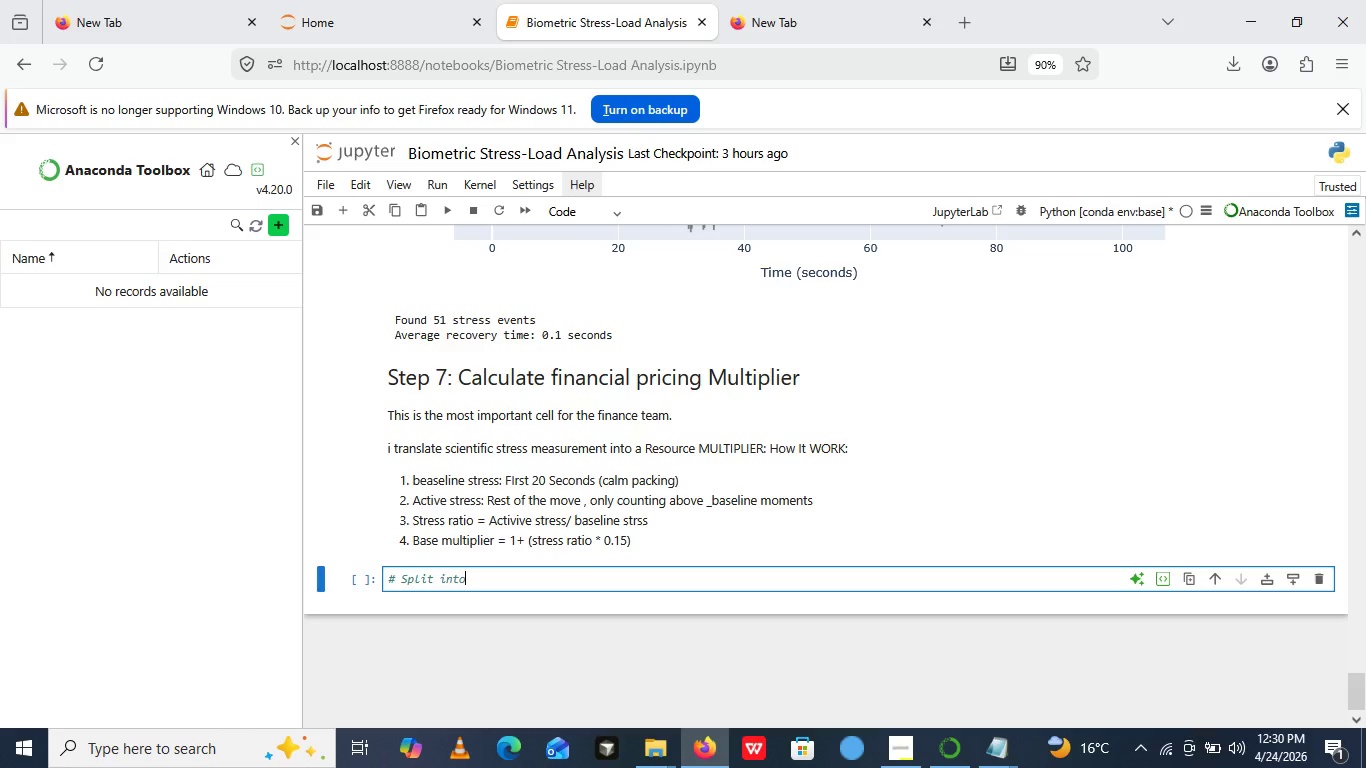 
wait(73.8)
 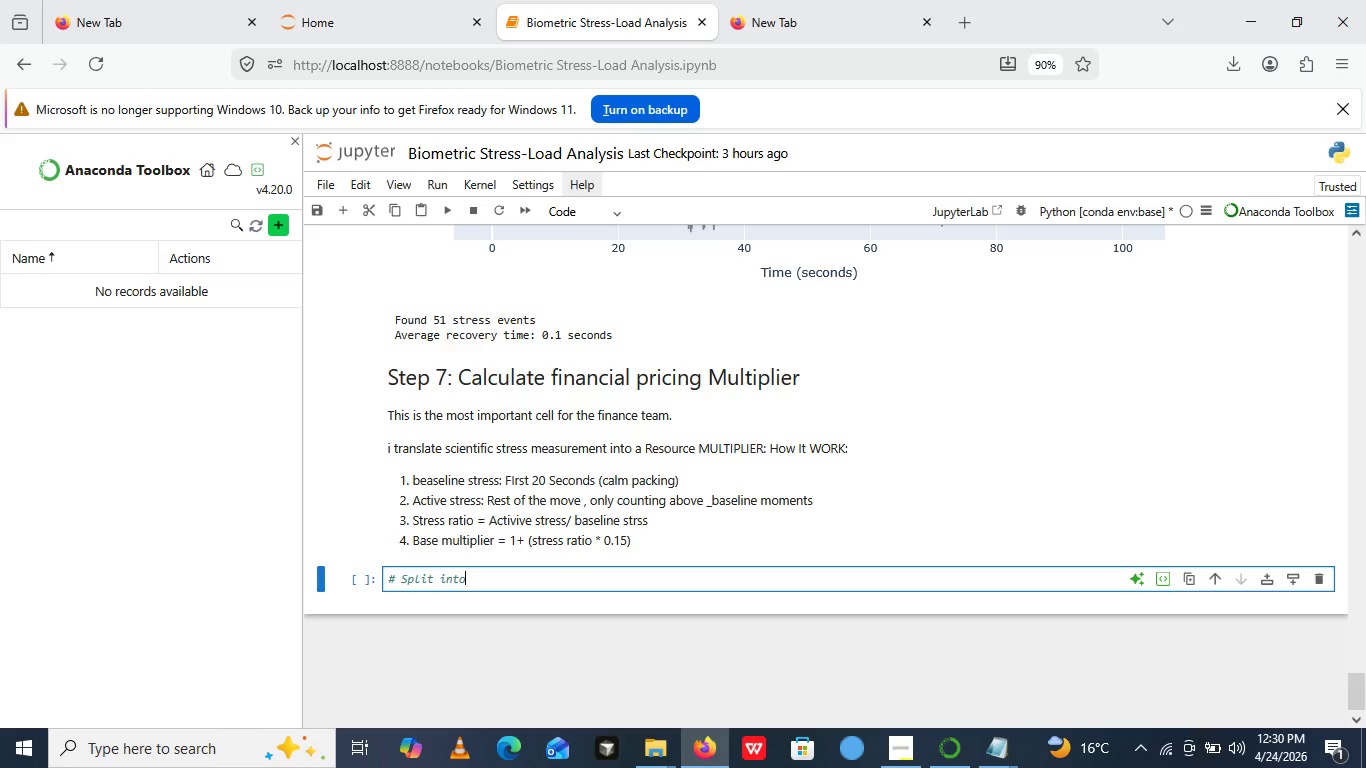 
type( base )
key(Backspace)
type(line())
 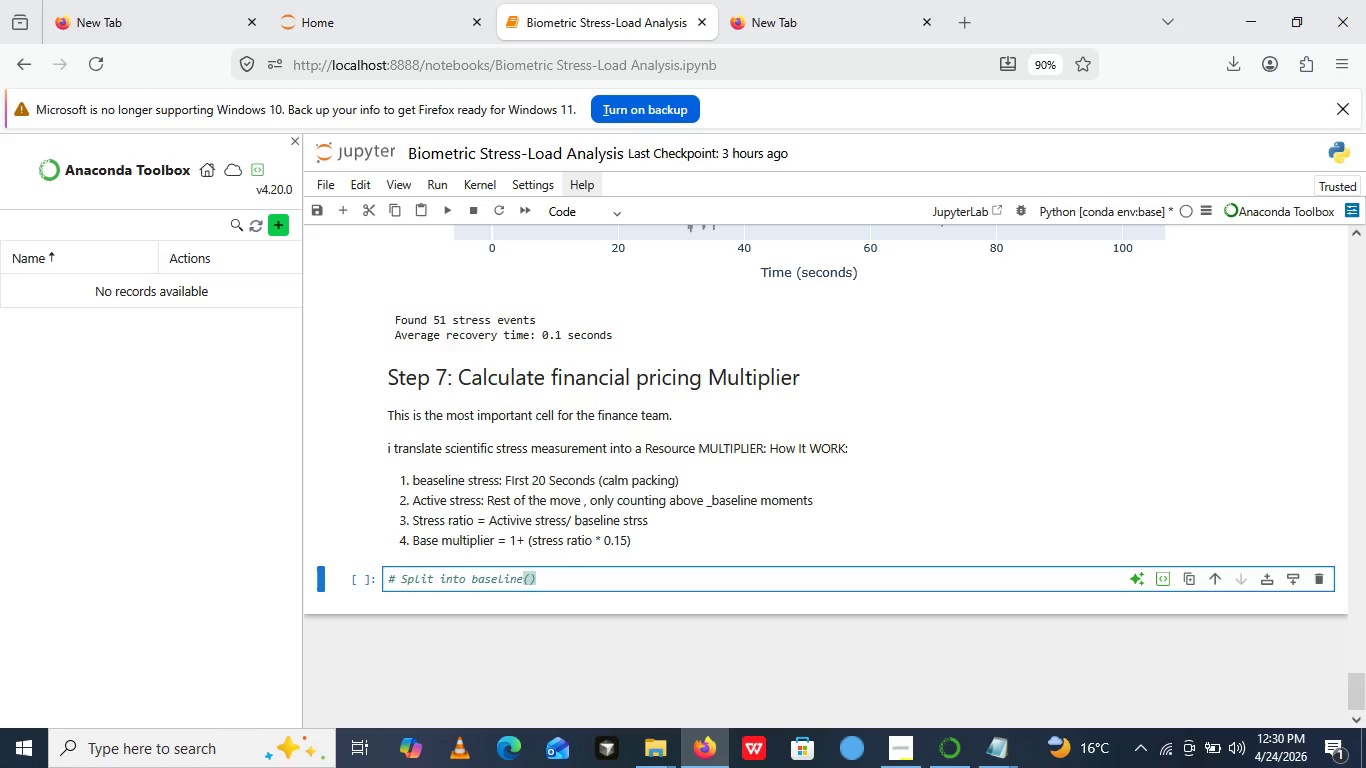 
key(ArrowLeft)
 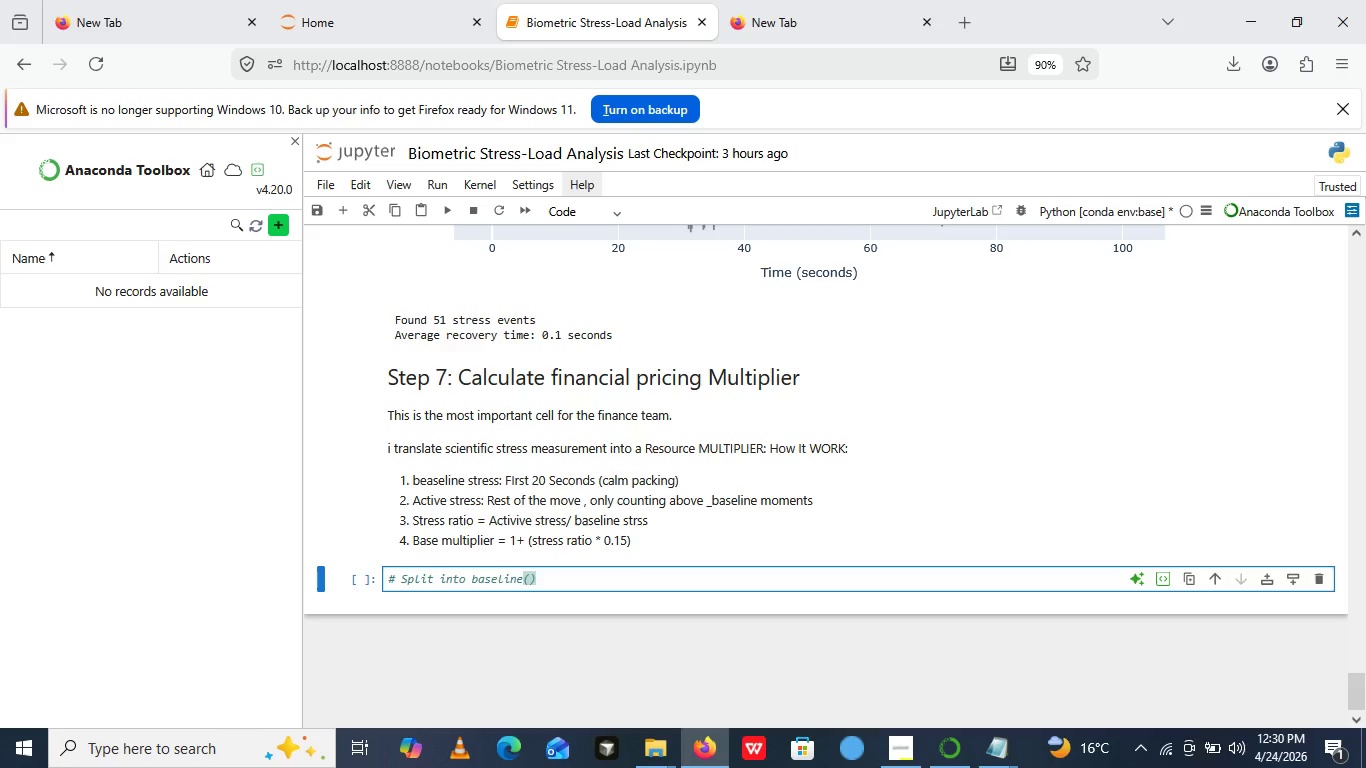 
type(first 20 sec)
 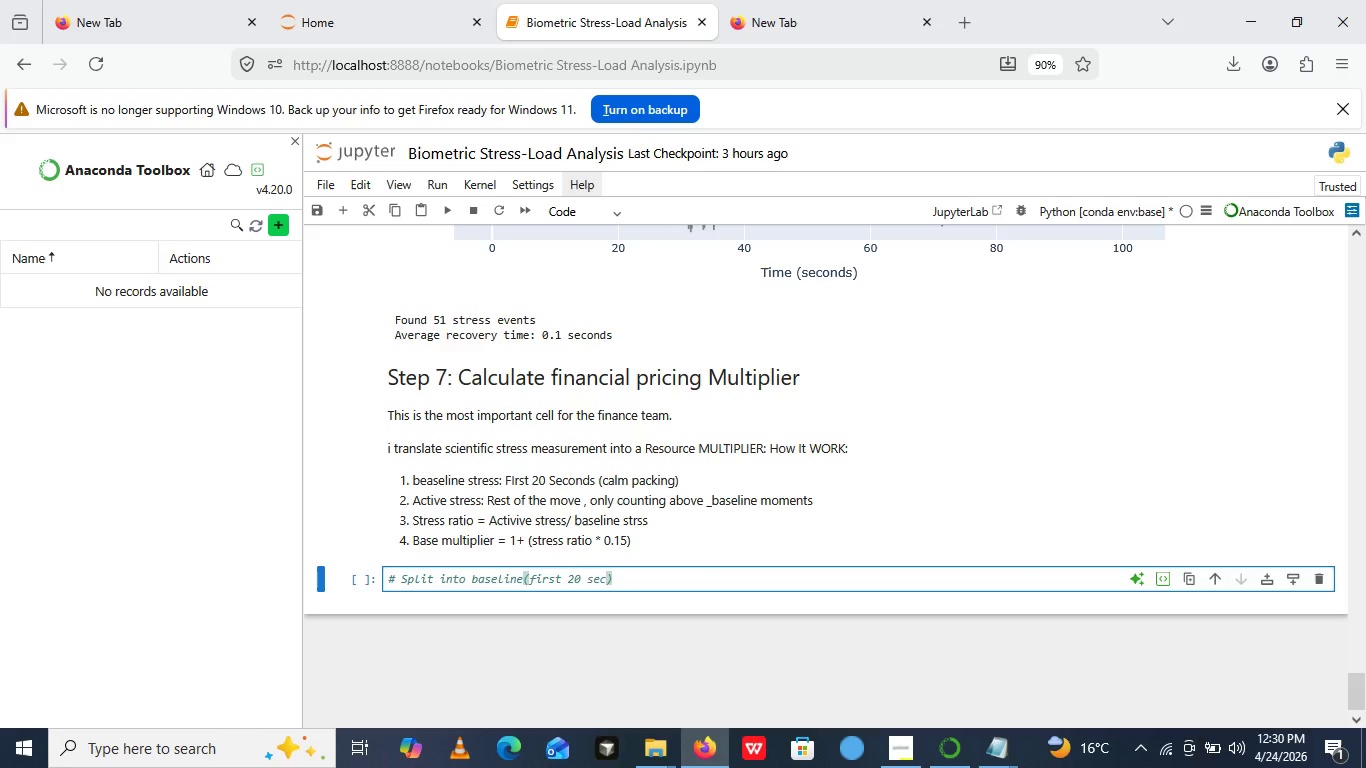 
key(ArrowRight)
 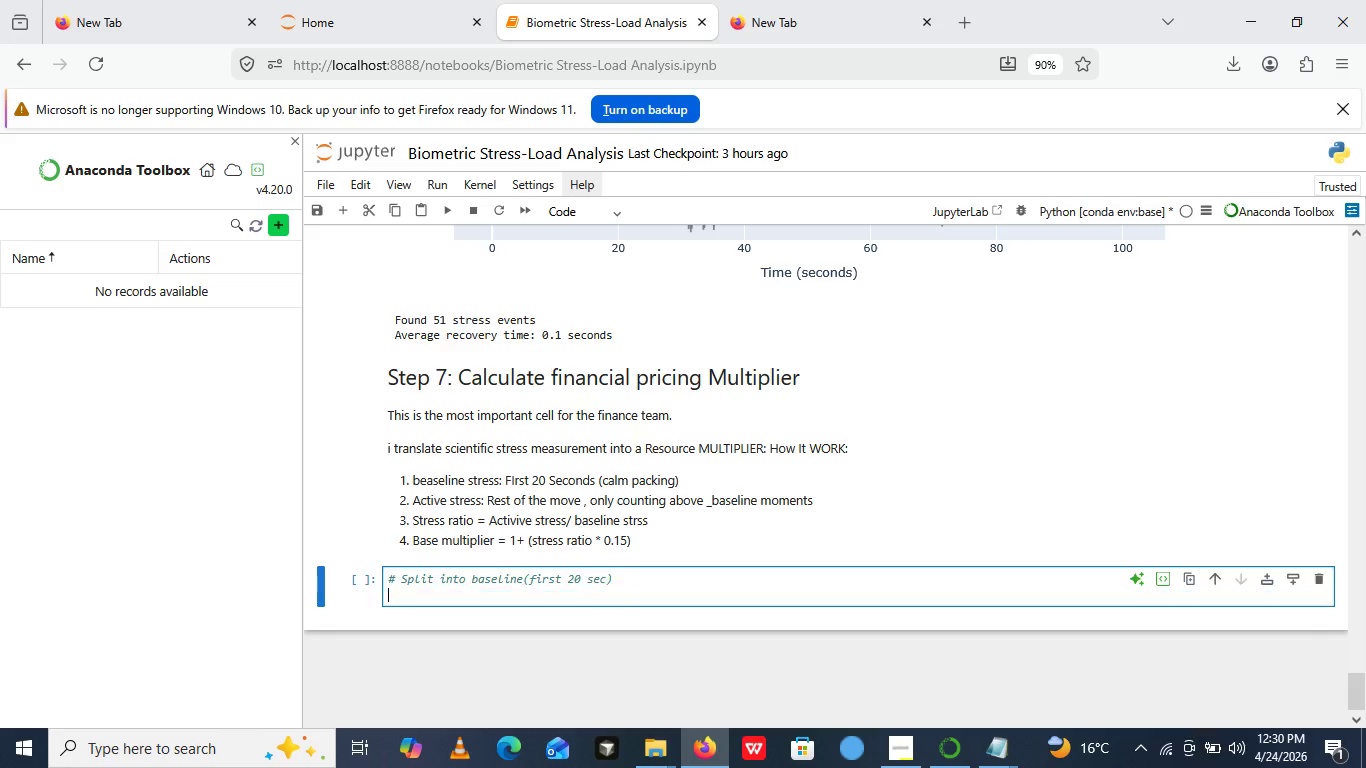 
key(Enter)
 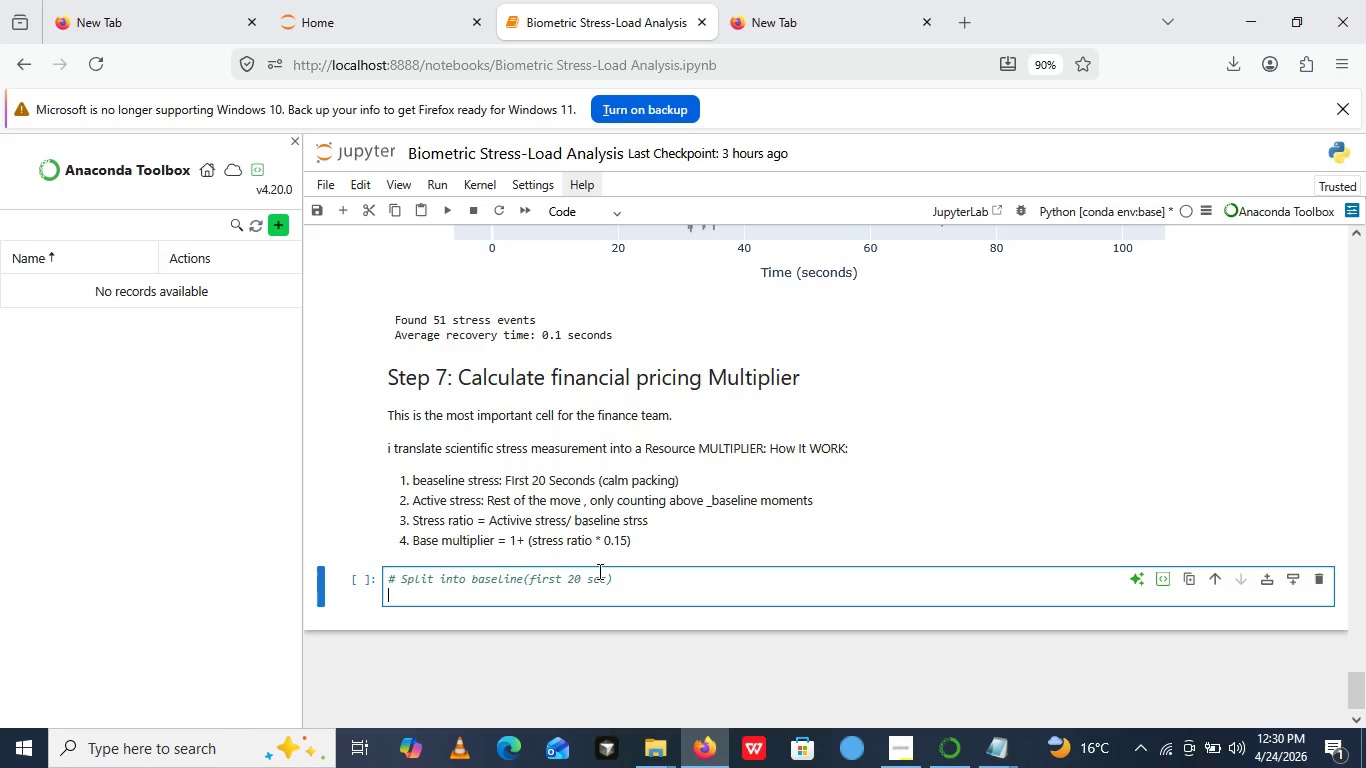 
left_click([619, 576])
 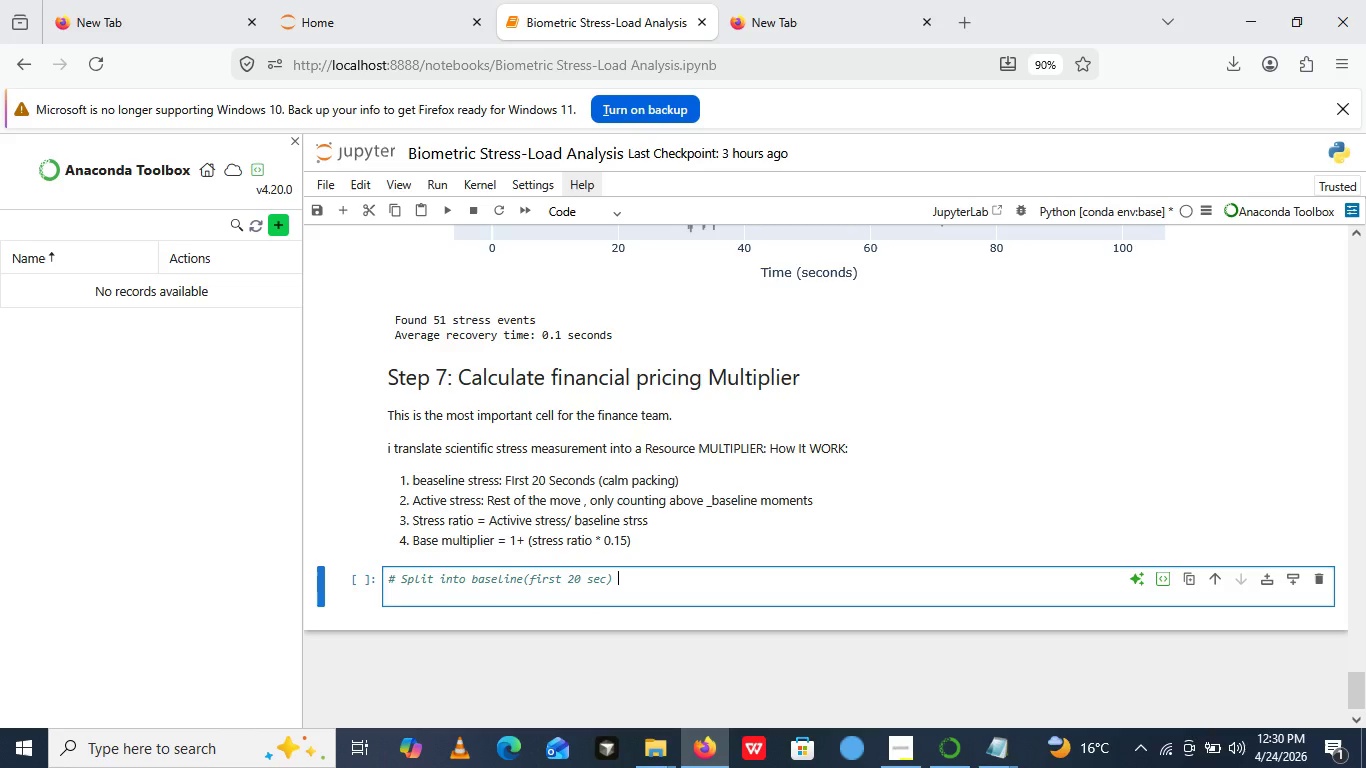 
type( and active move)
 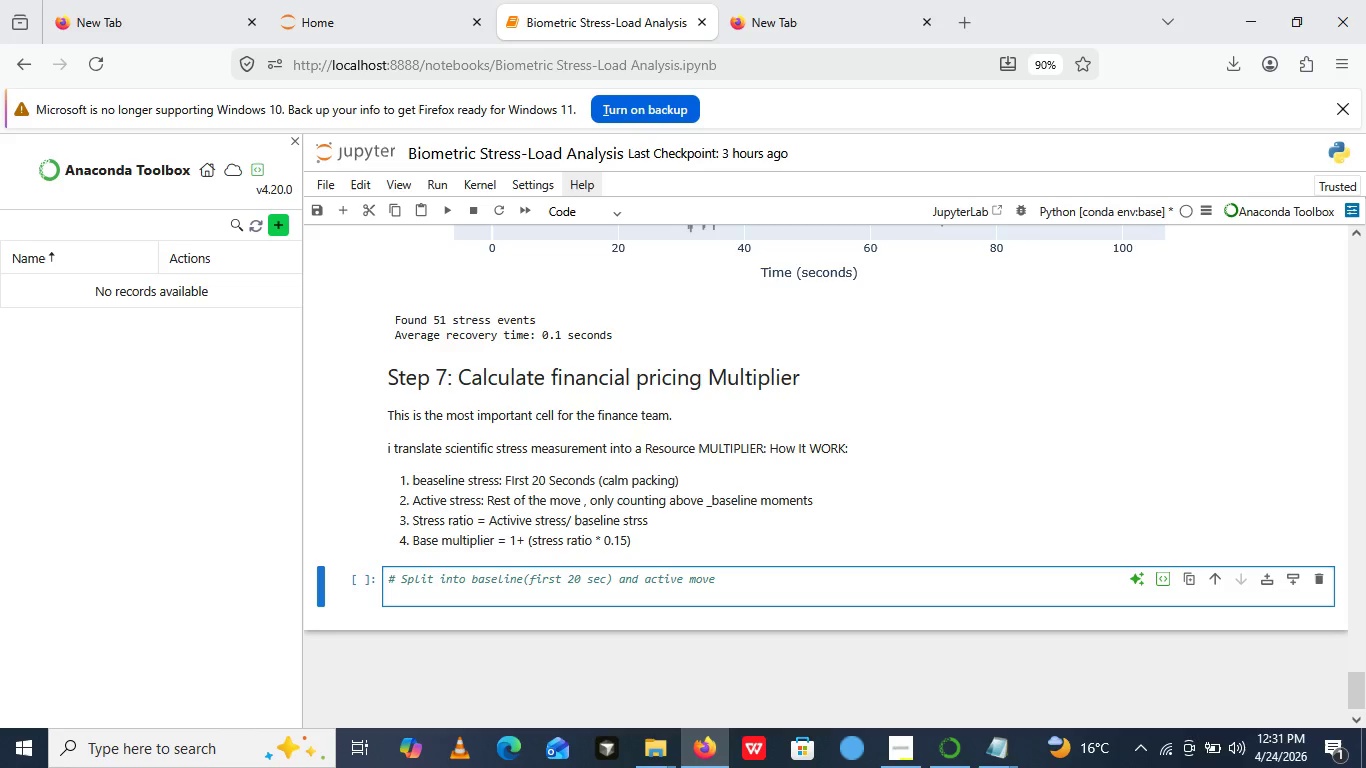 
wait(21.09)
 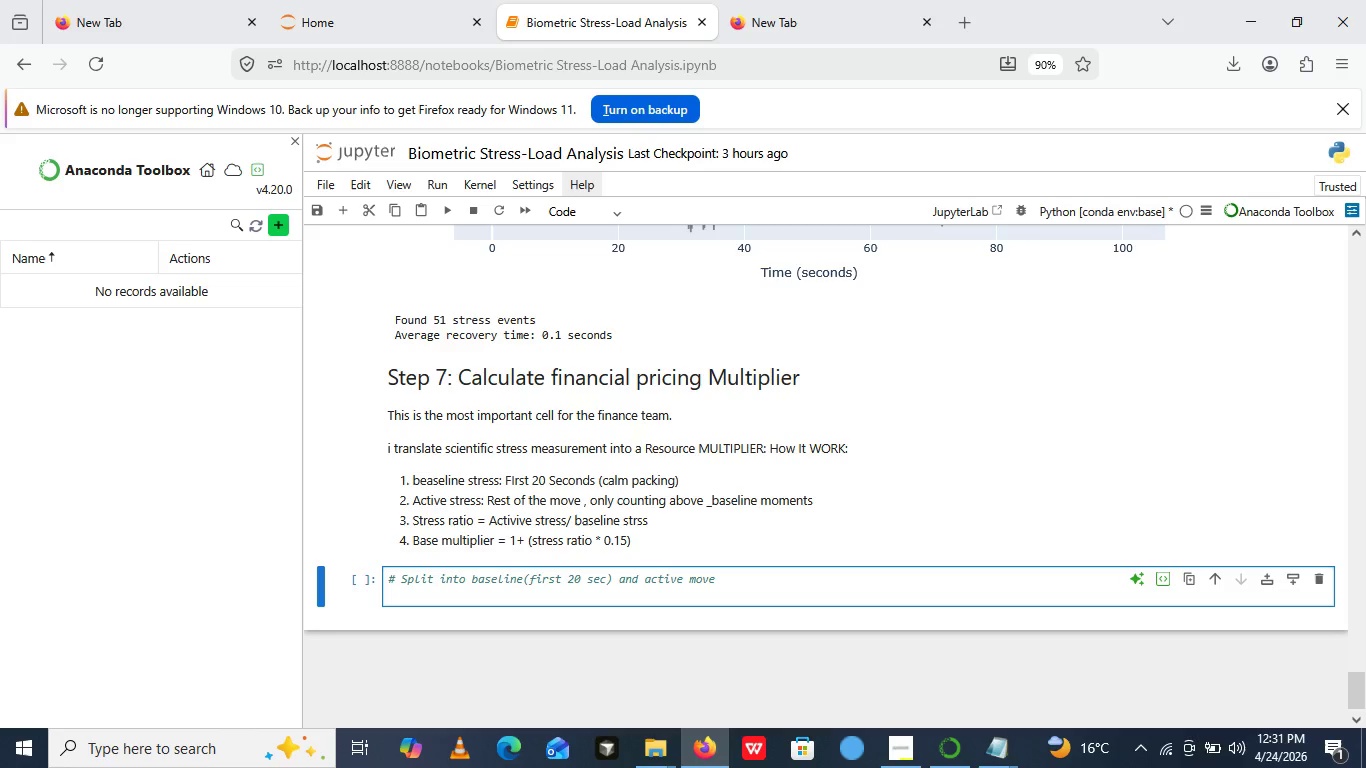 
key(Enter)
 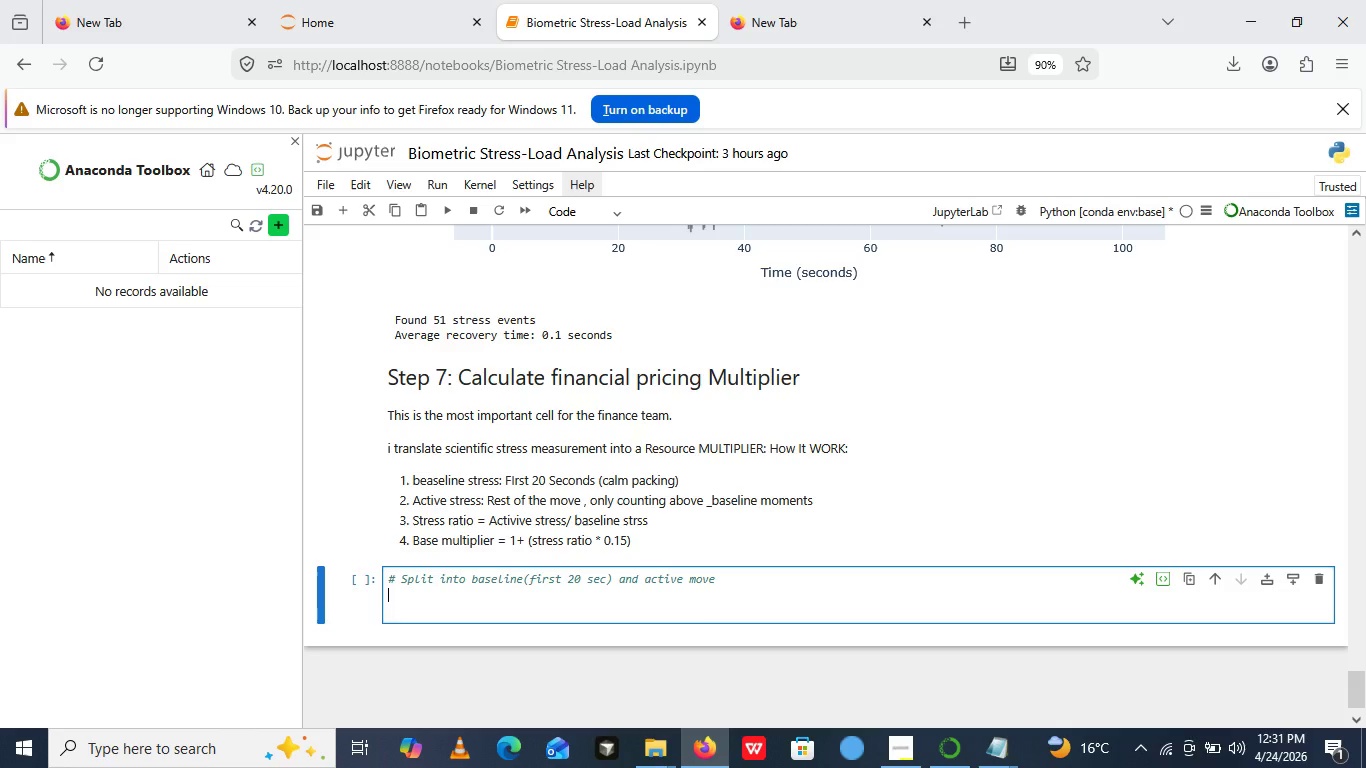 
type(baseline_)
 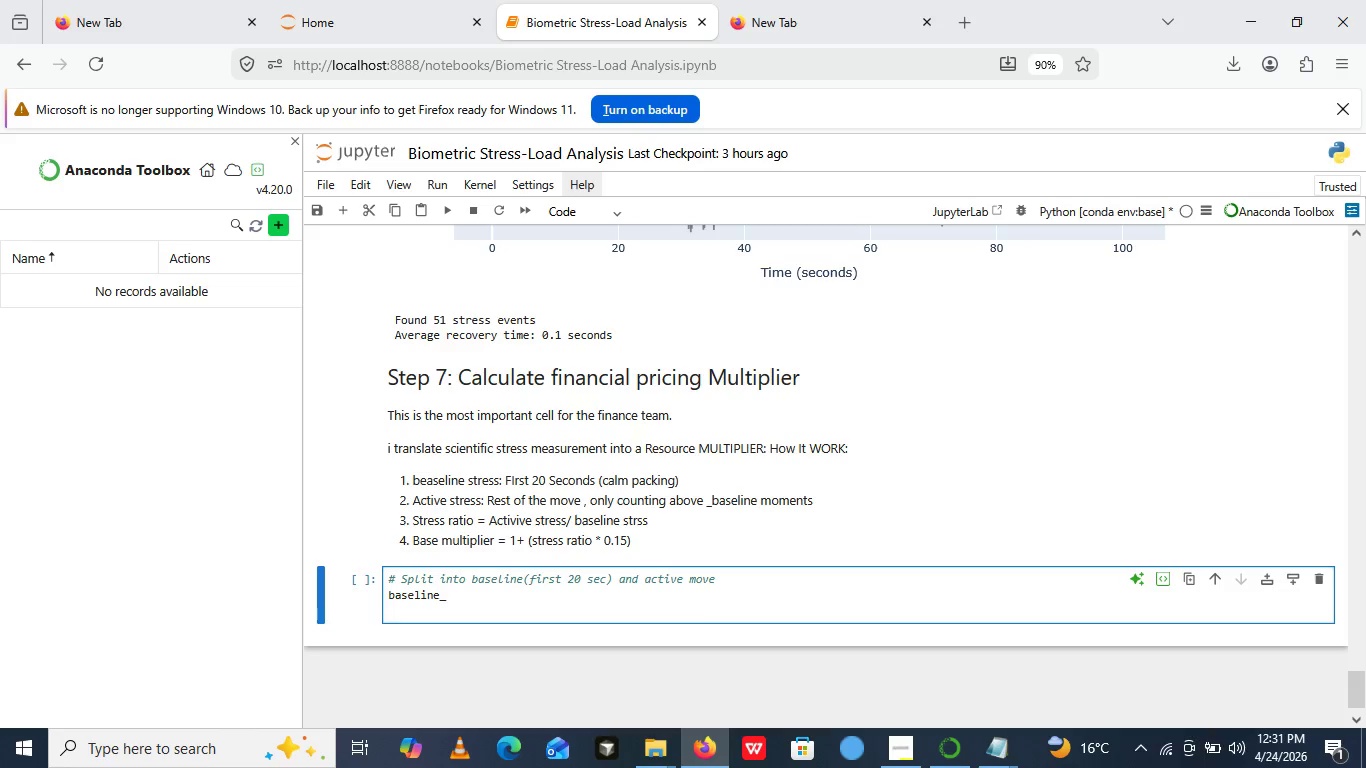 
wait(6.11)
 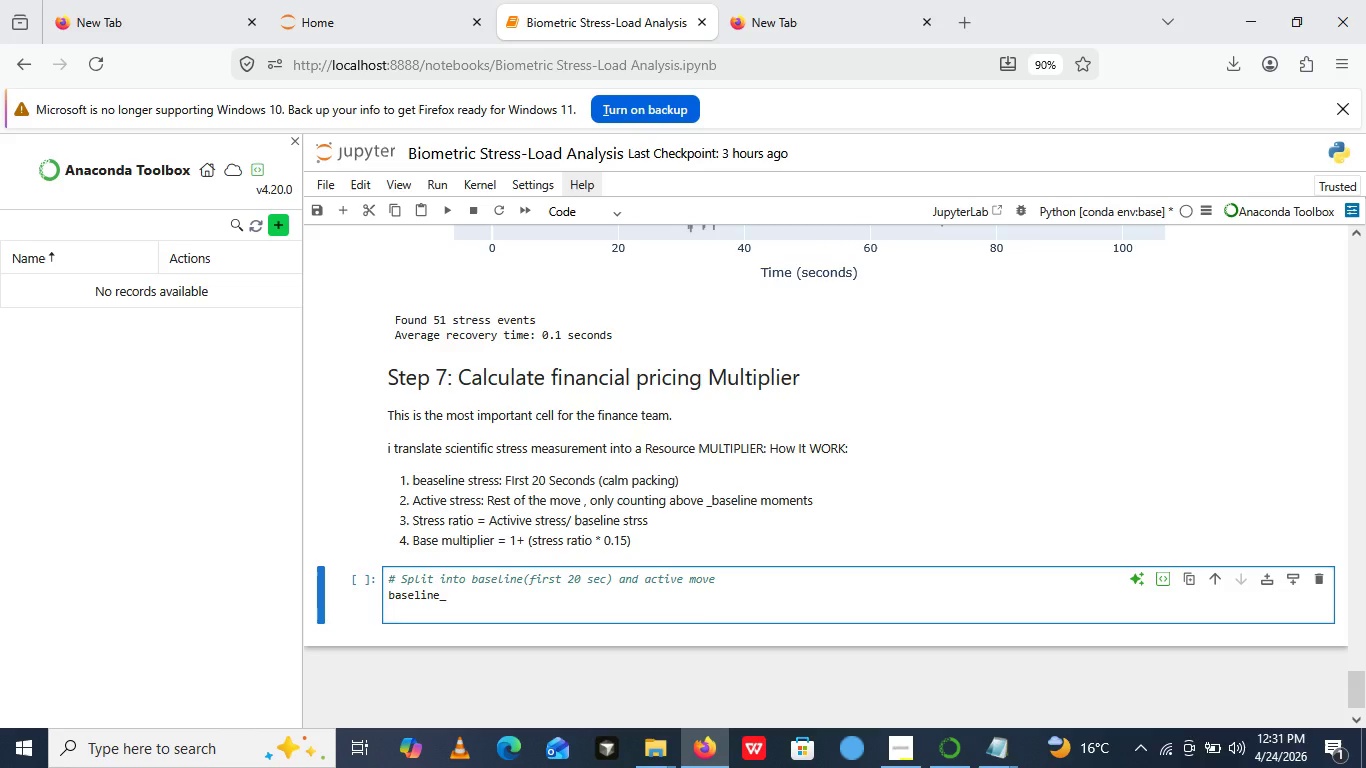 
type(sampling)
key(Backspace)
key(Backspace)
key(Backspace)
type(es = into())
 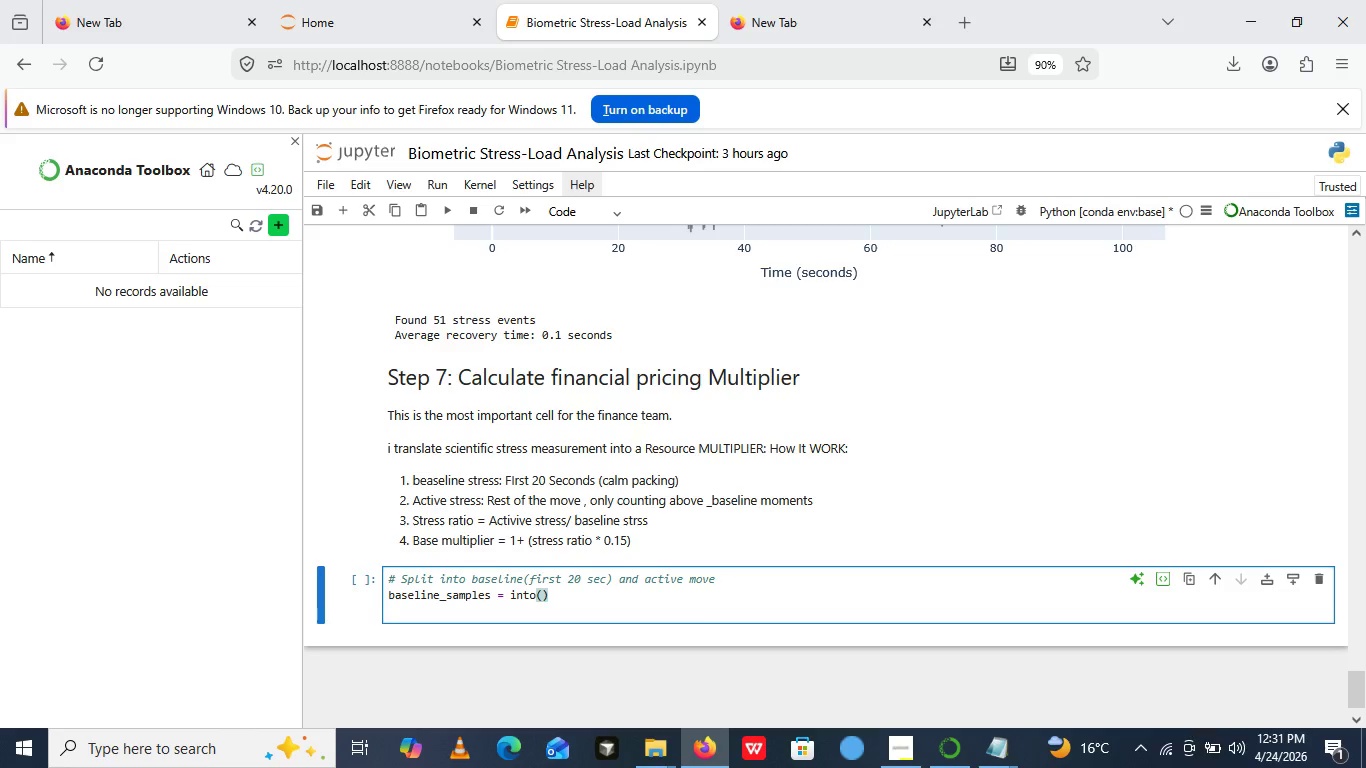 
key(ArrowLeft)
 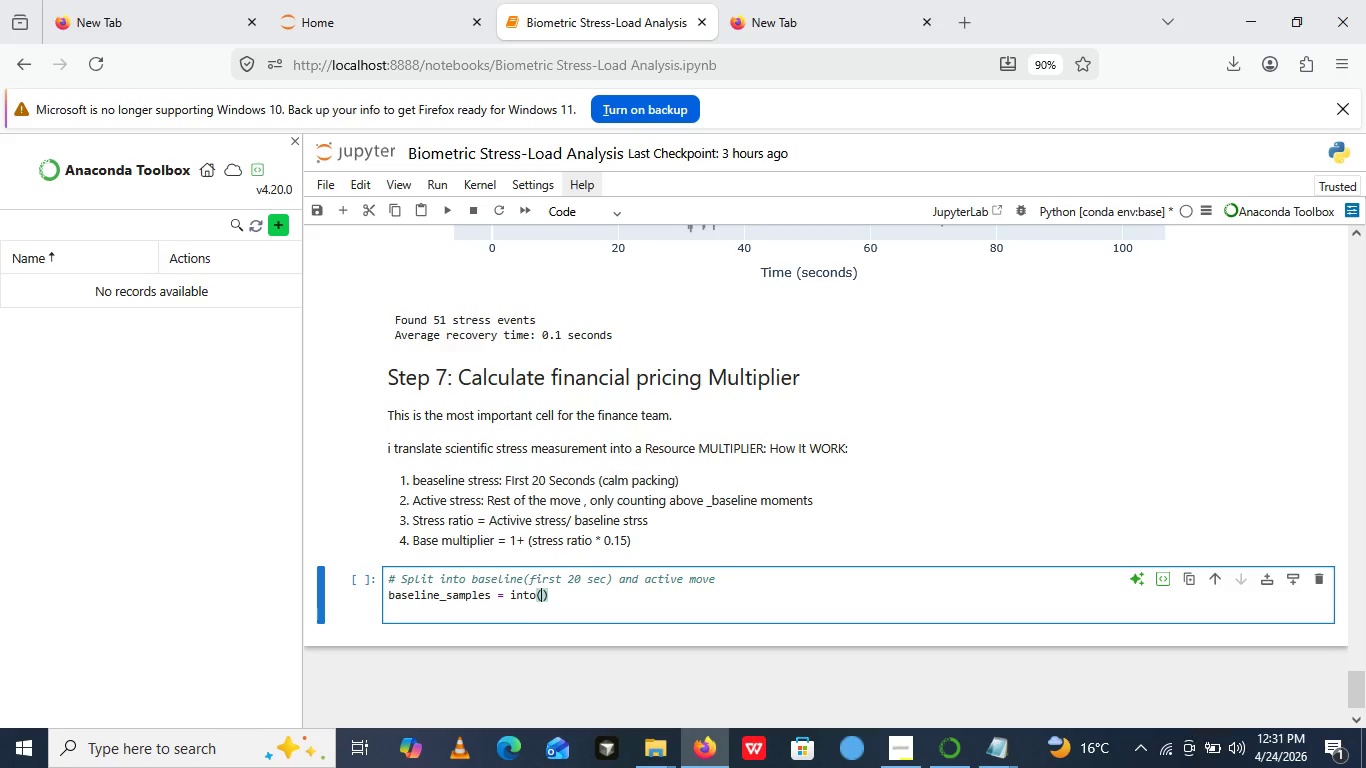 
type(20 * sampling )
key(Backspace)
type(_rae)
 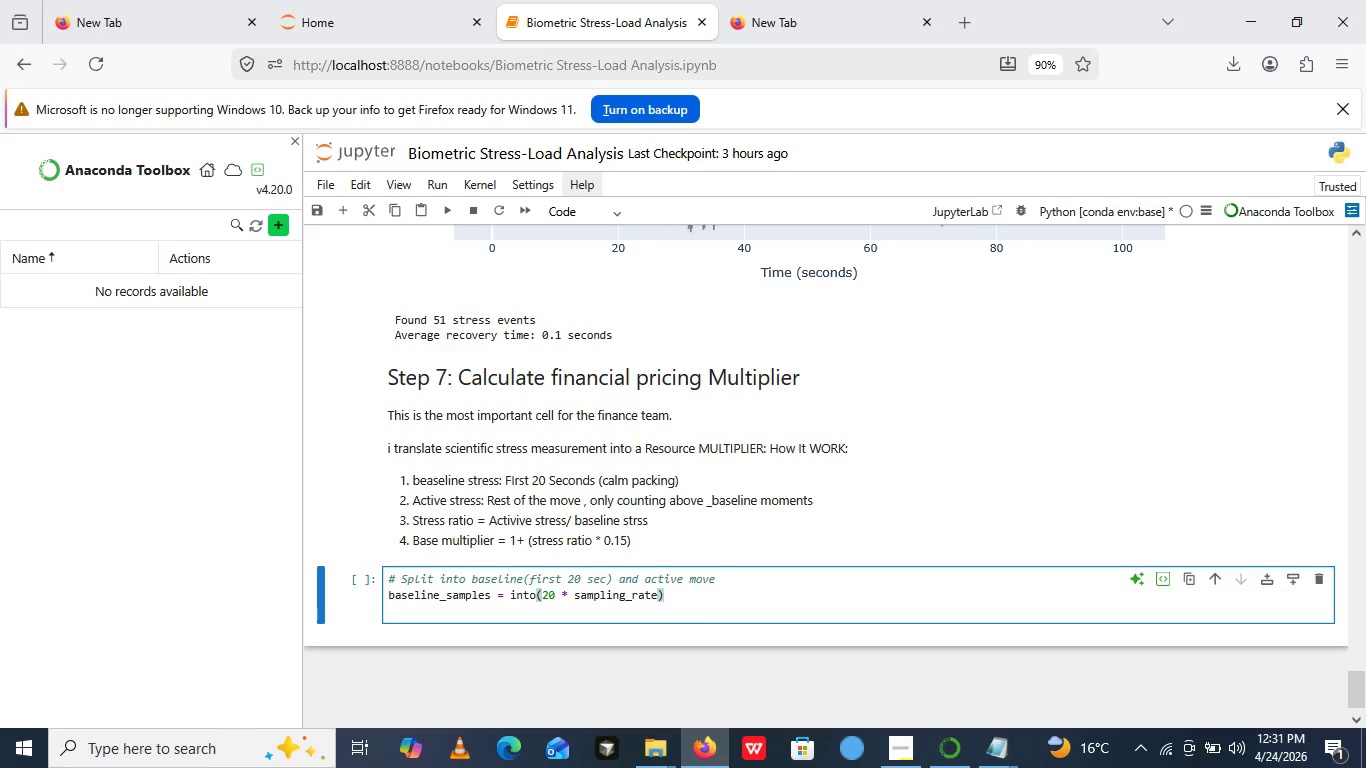 
 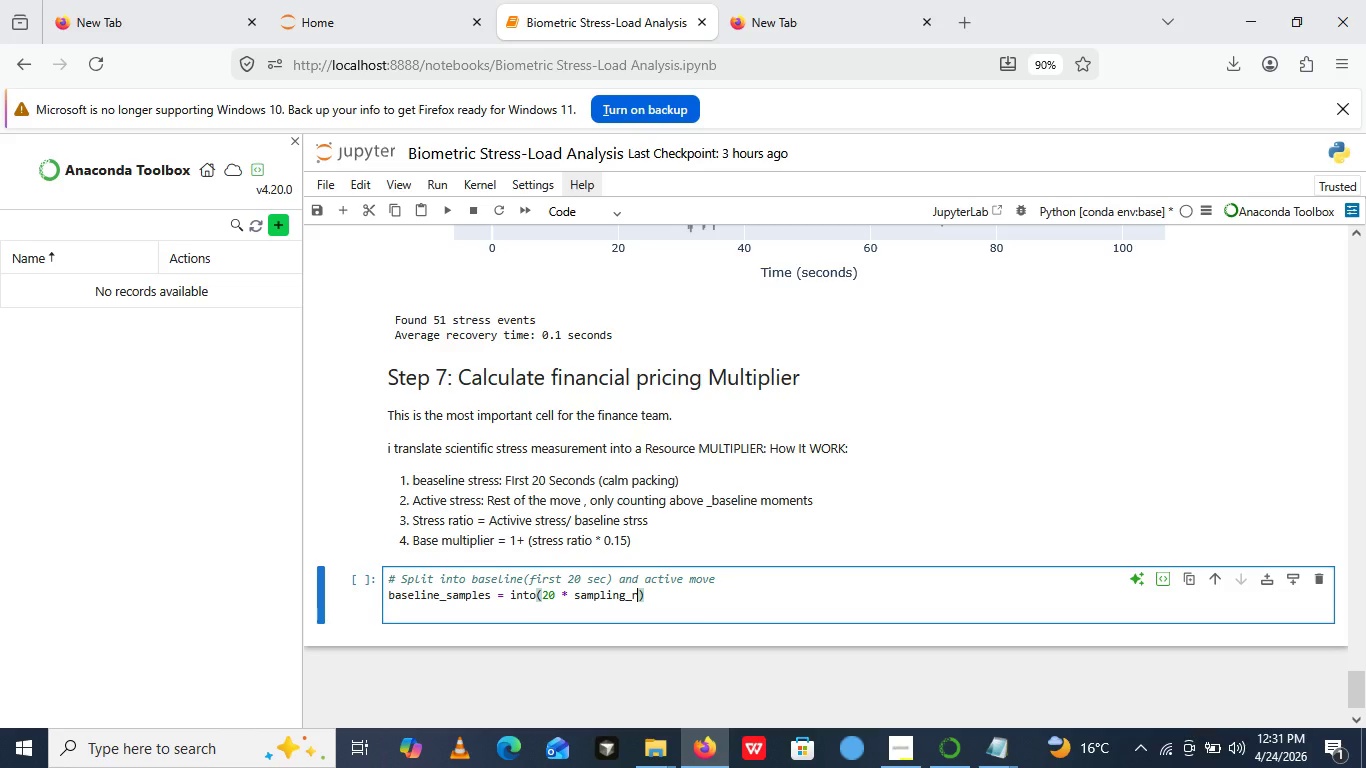 
hold_key(key=T, duration=0.31)
 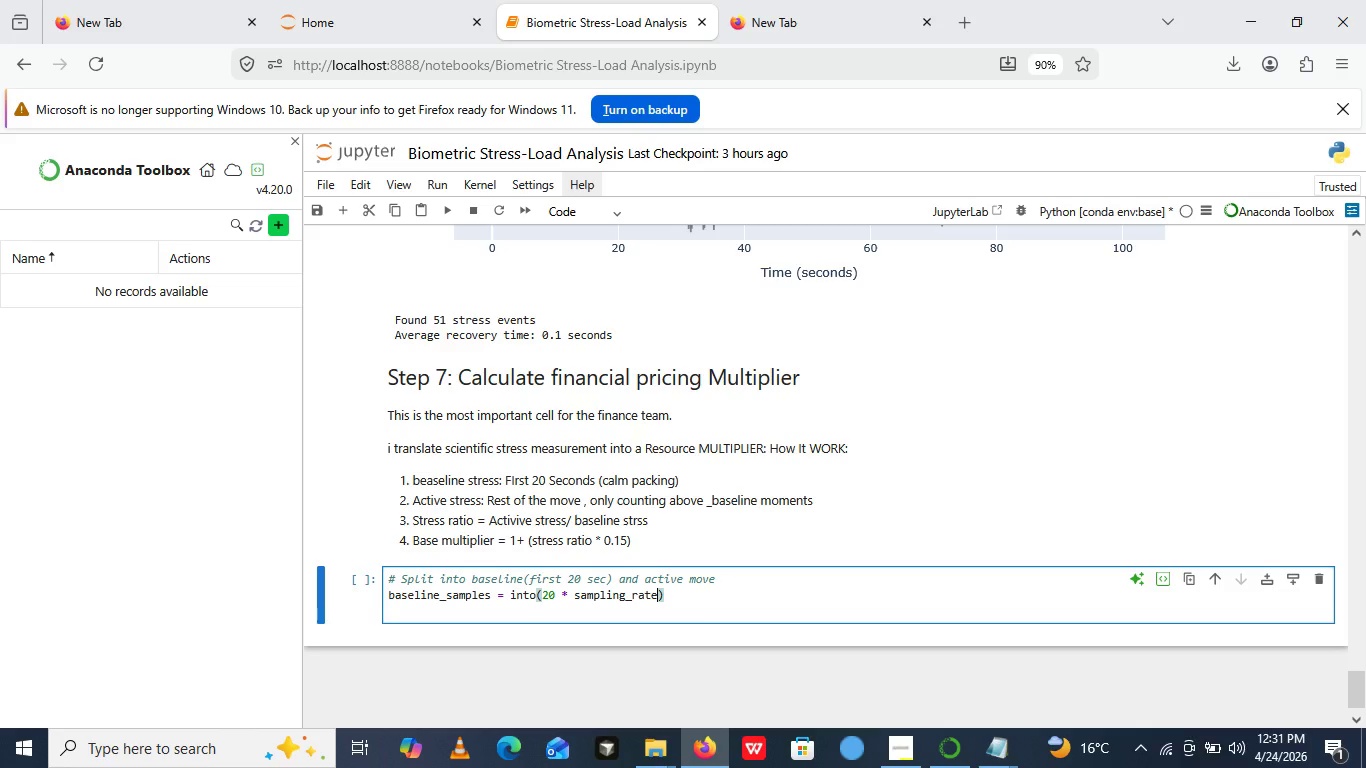 
key(ArrowRight)
 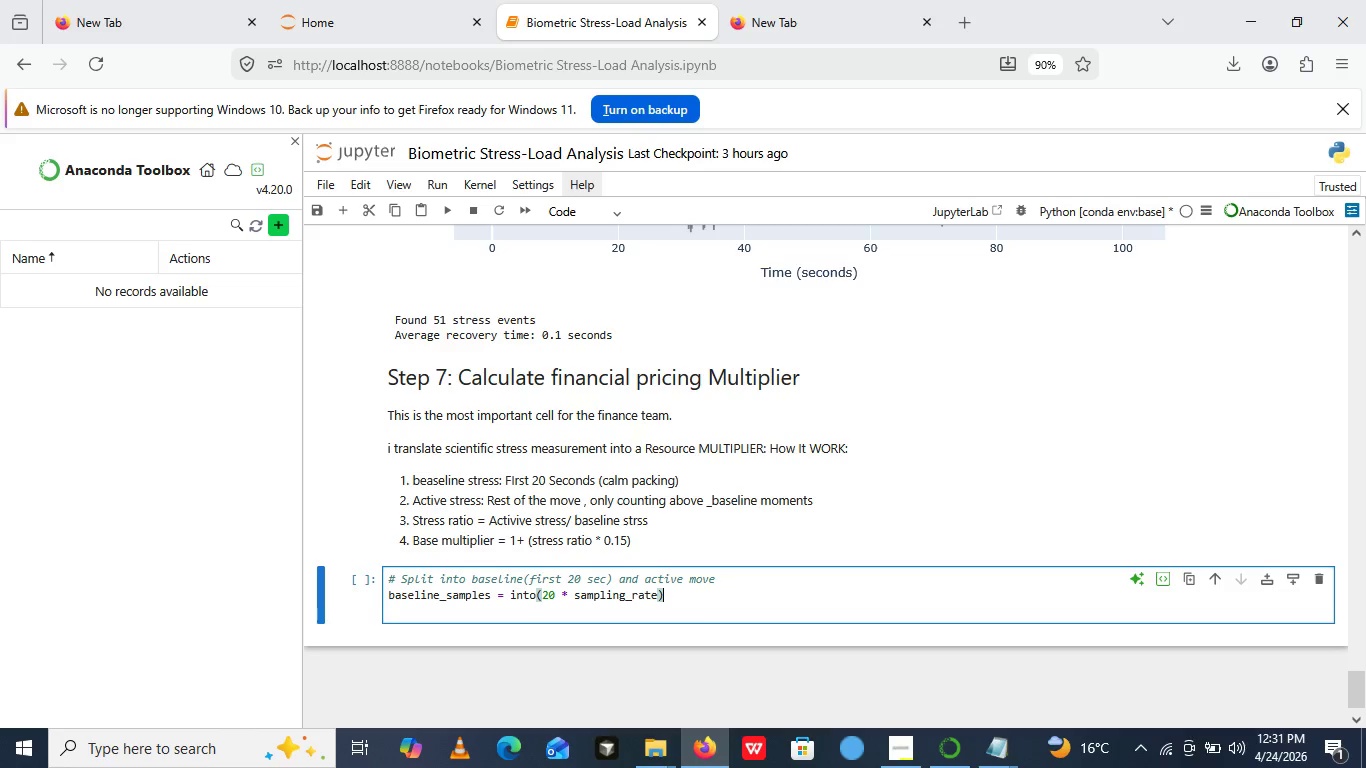 
key(Enter)
 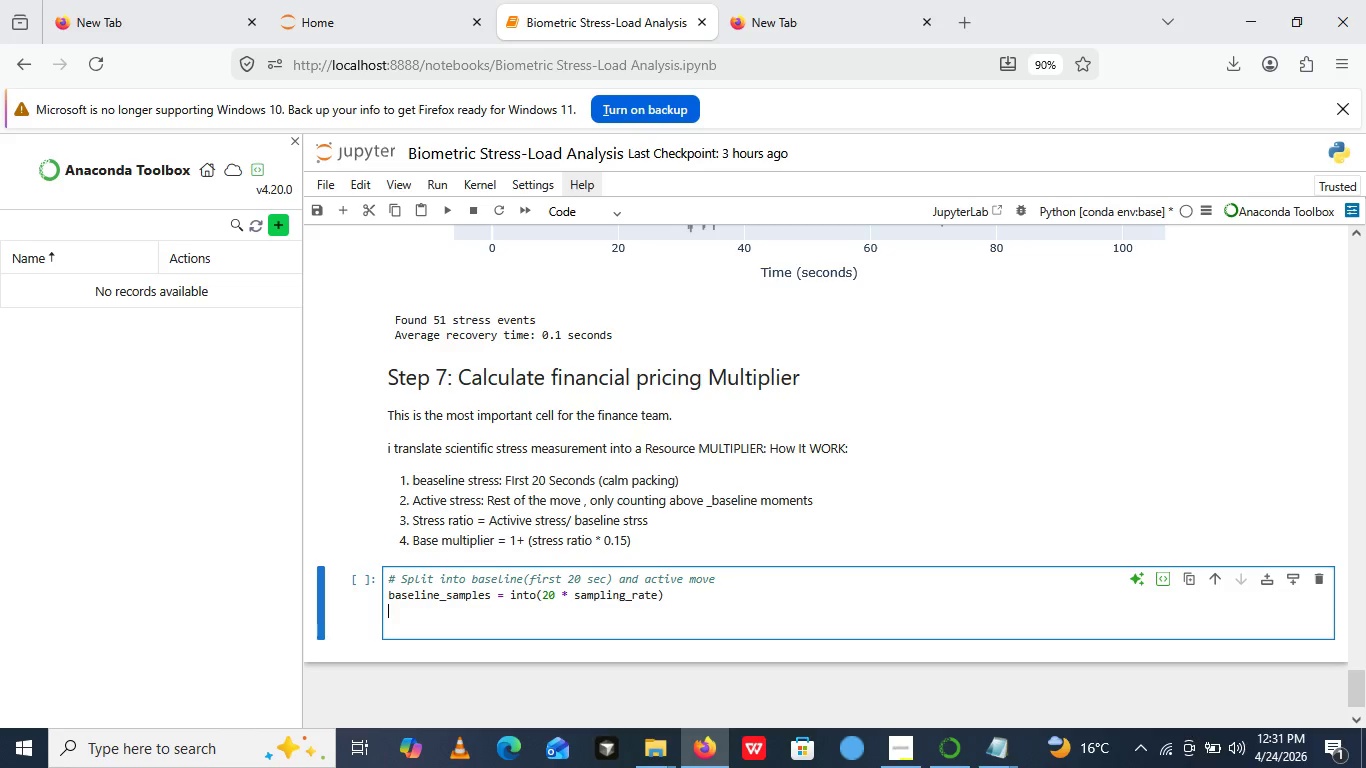 
type(baseli)
 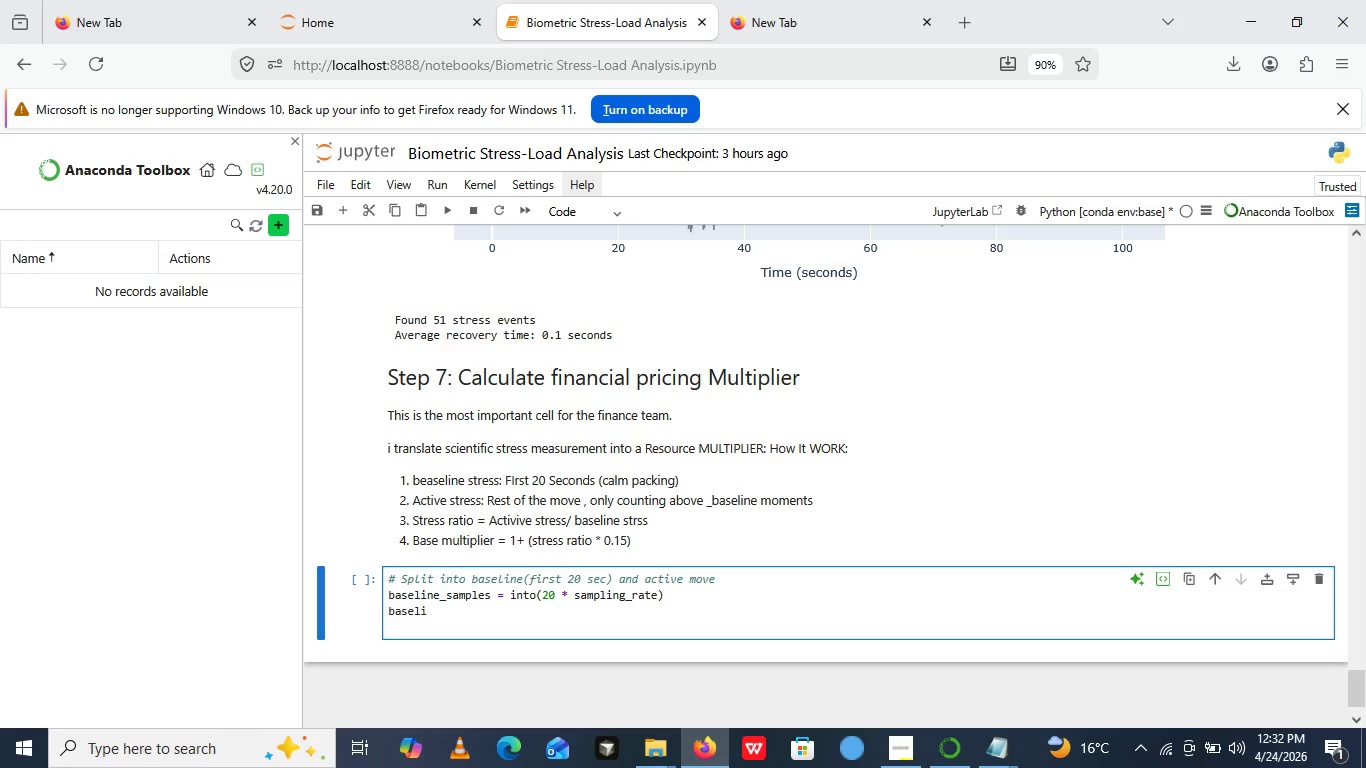 
type(ne)
 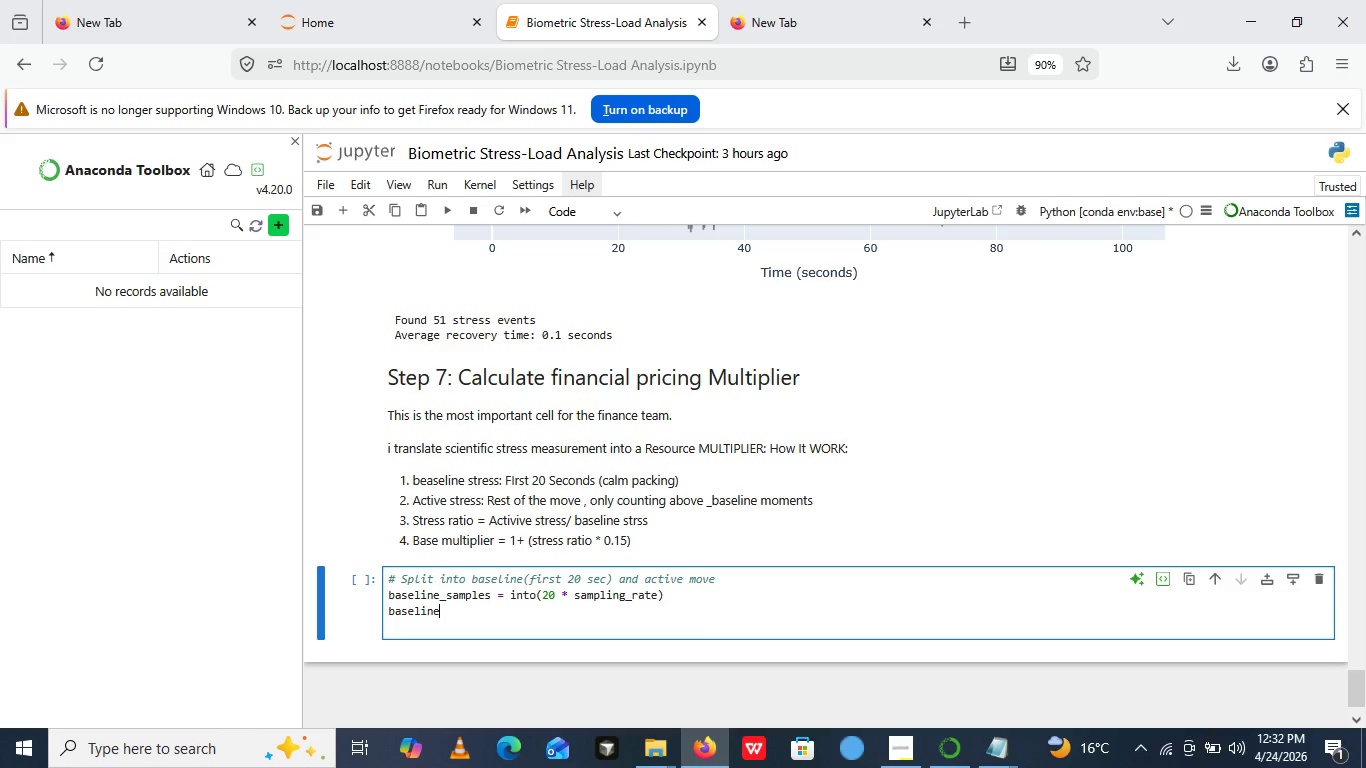 
type( = filter)
 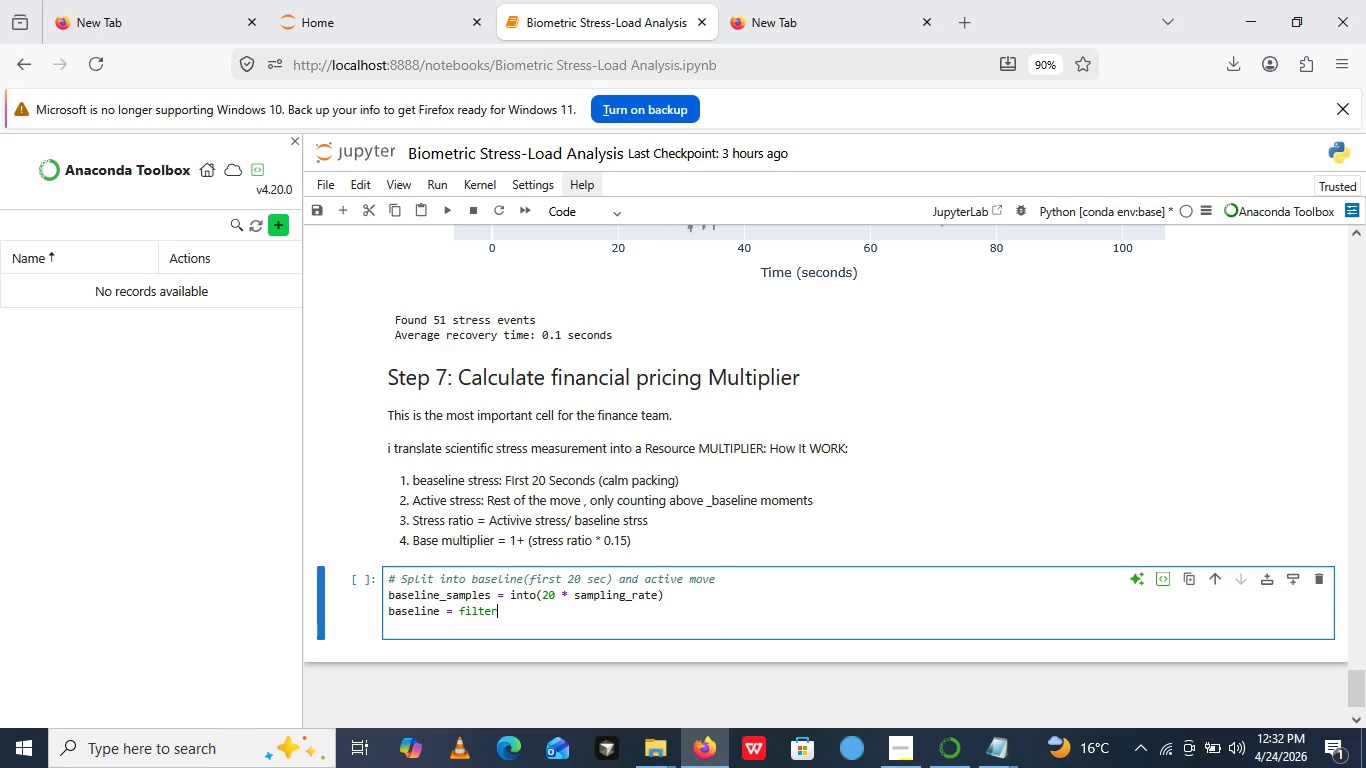 
type(ed)
 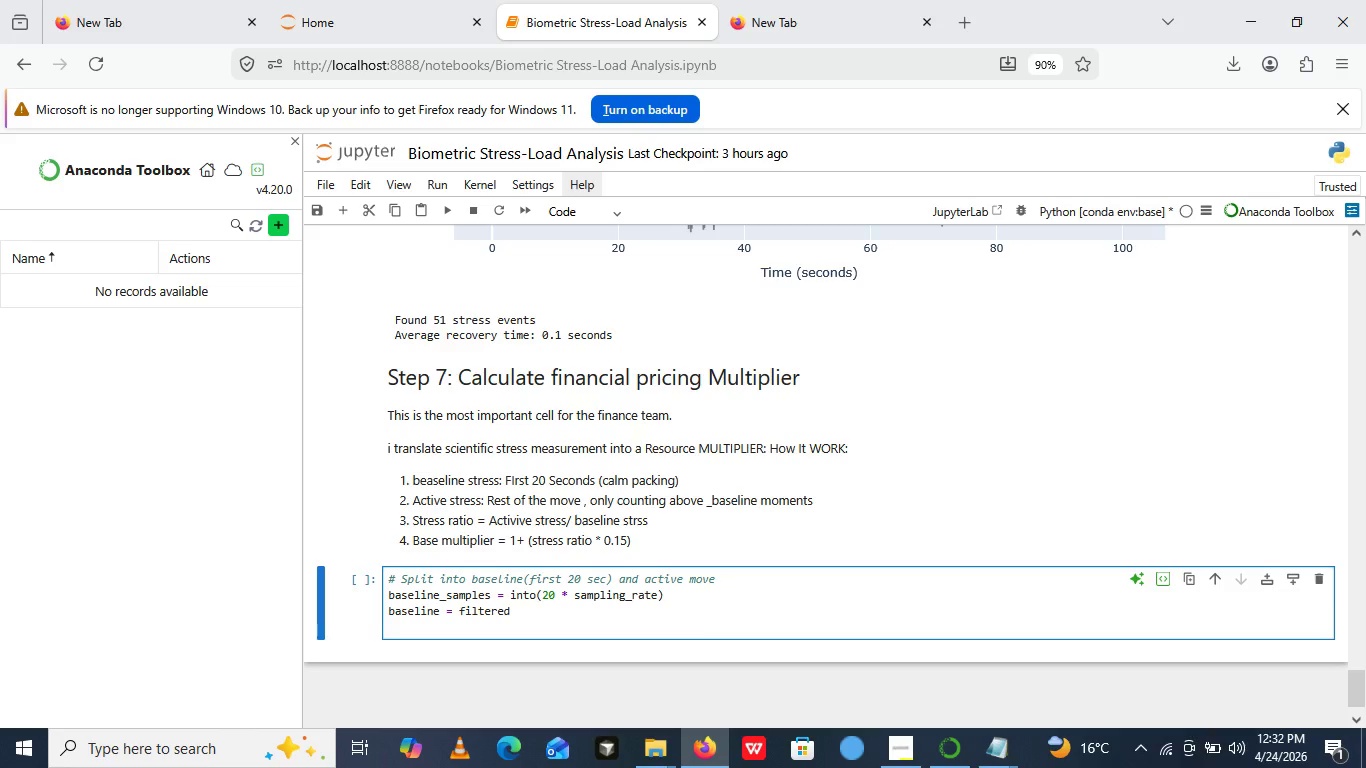 
type(_sign)
 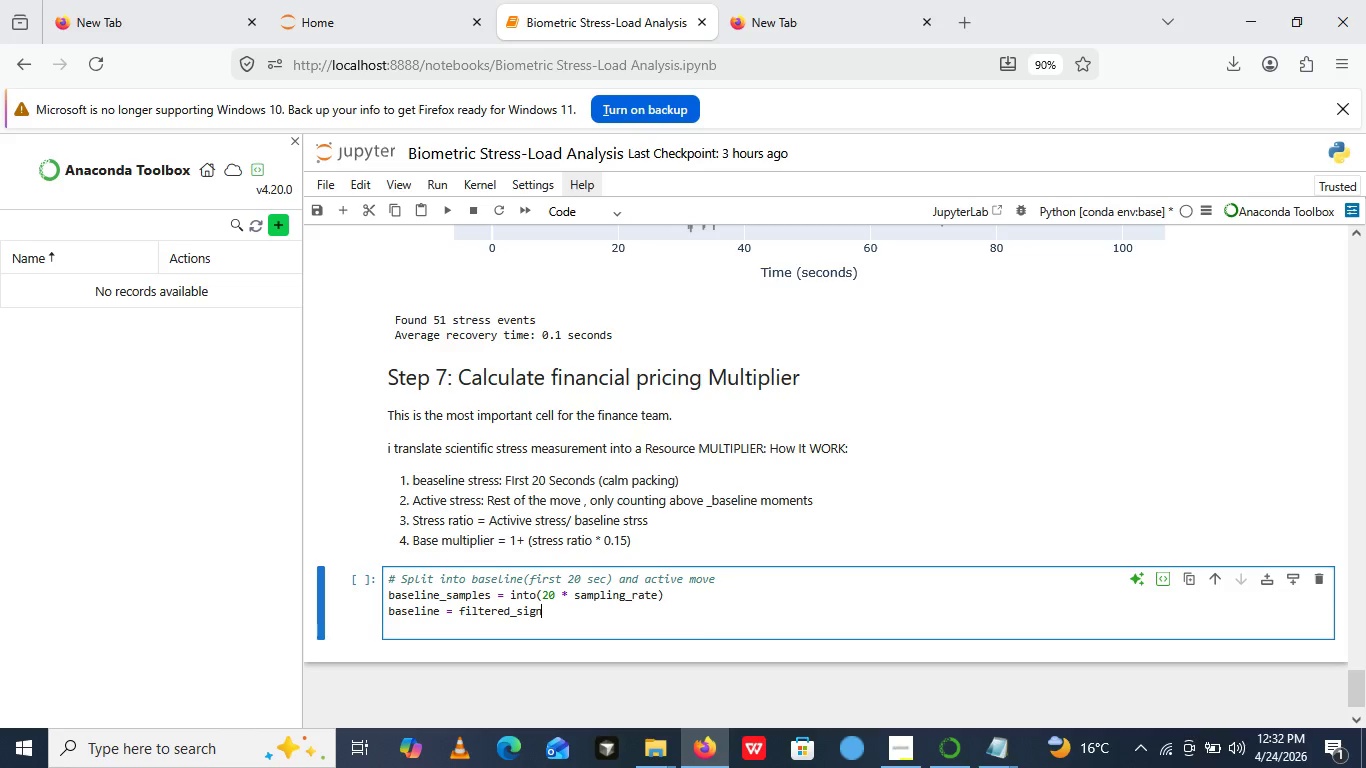 
type(al)
 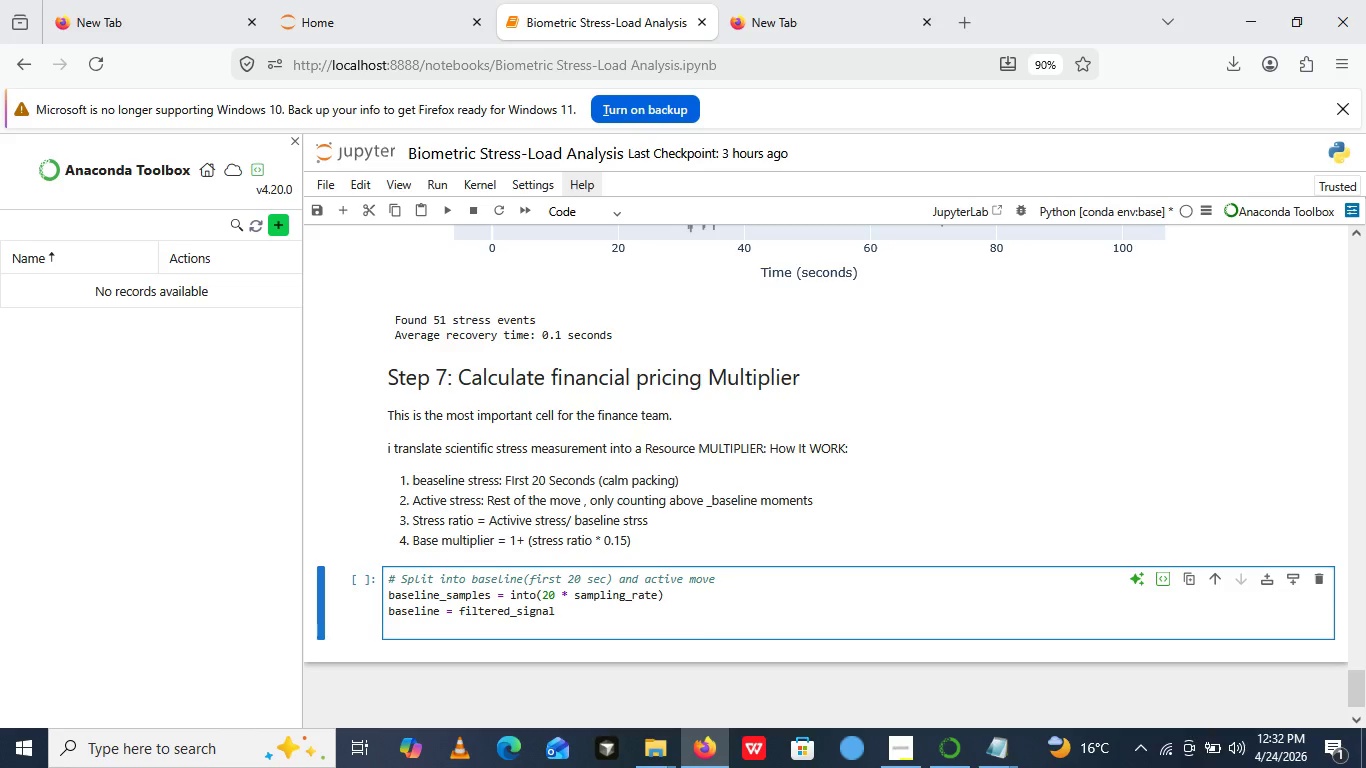 
key(BracketLeft)
 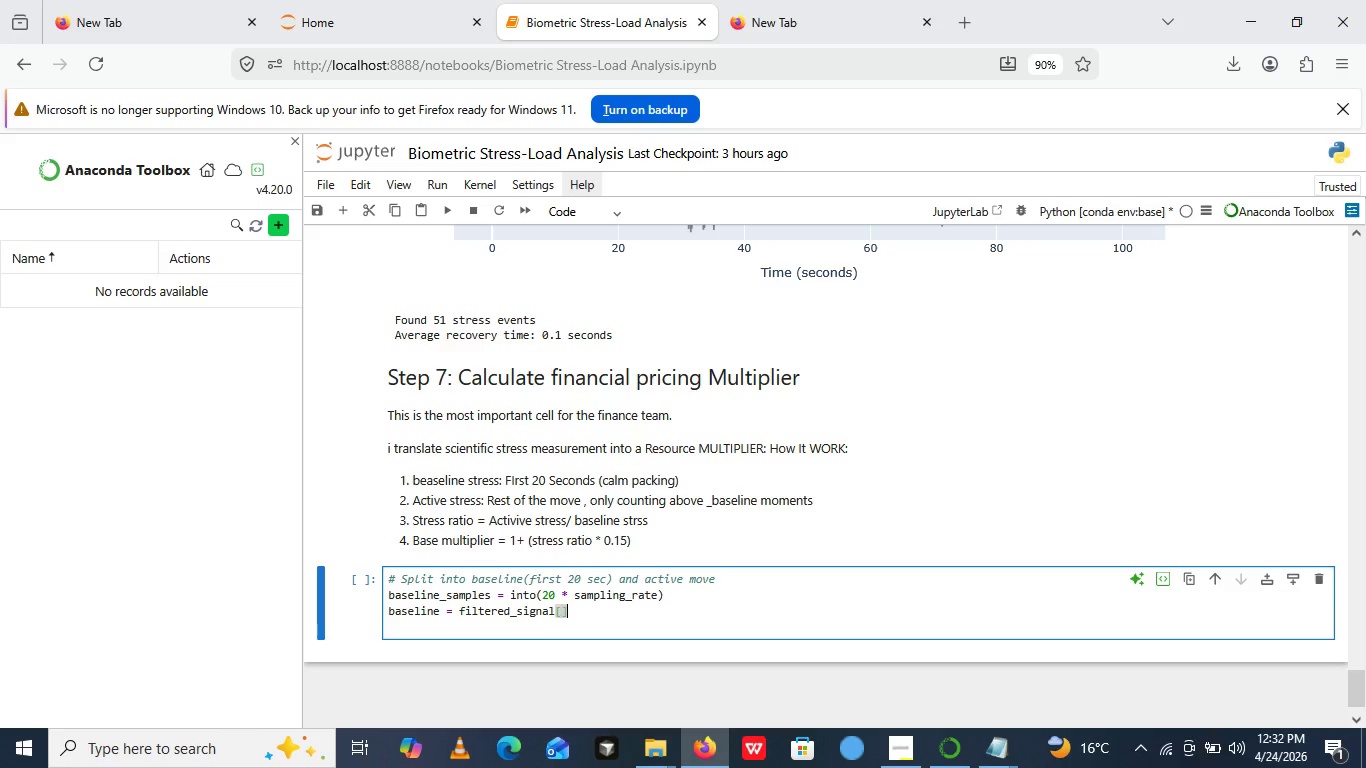 
key(BracketRight)
 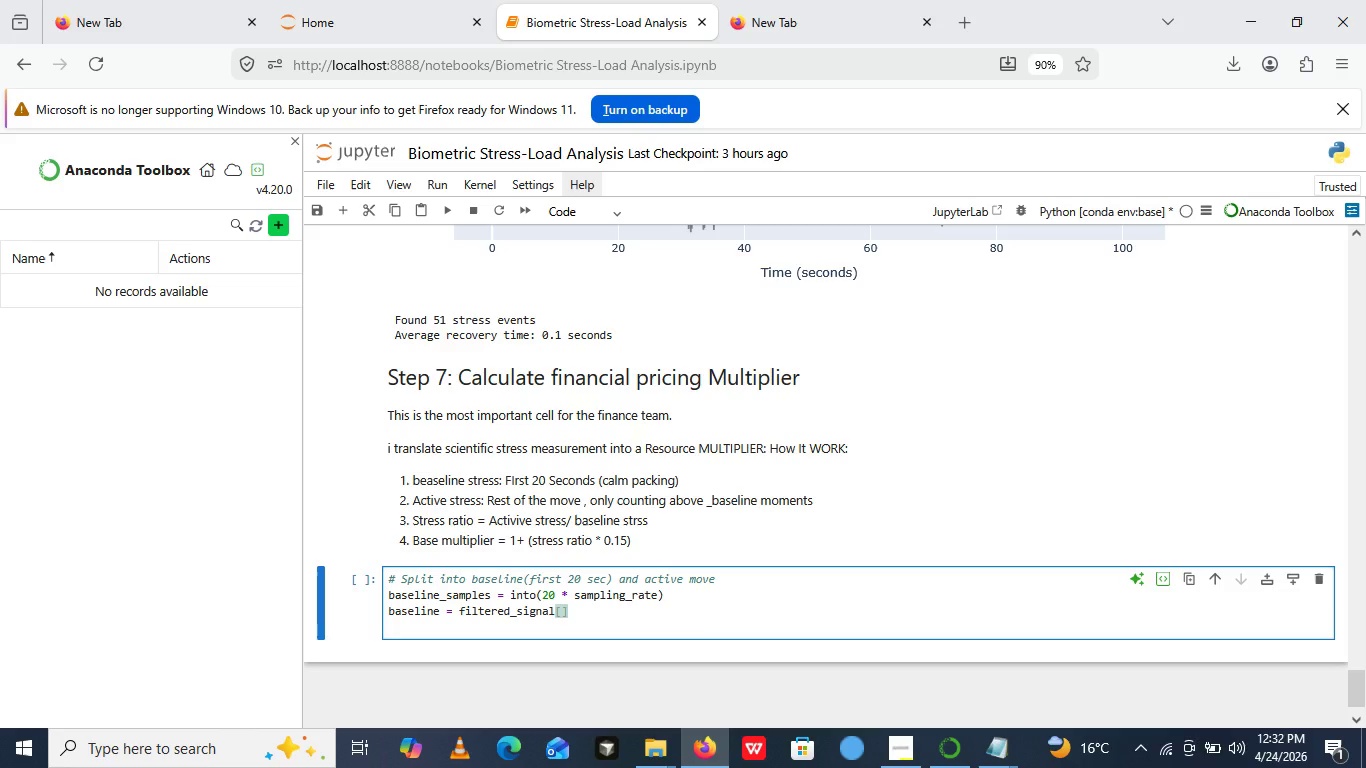 
key(ArrowLeft)
 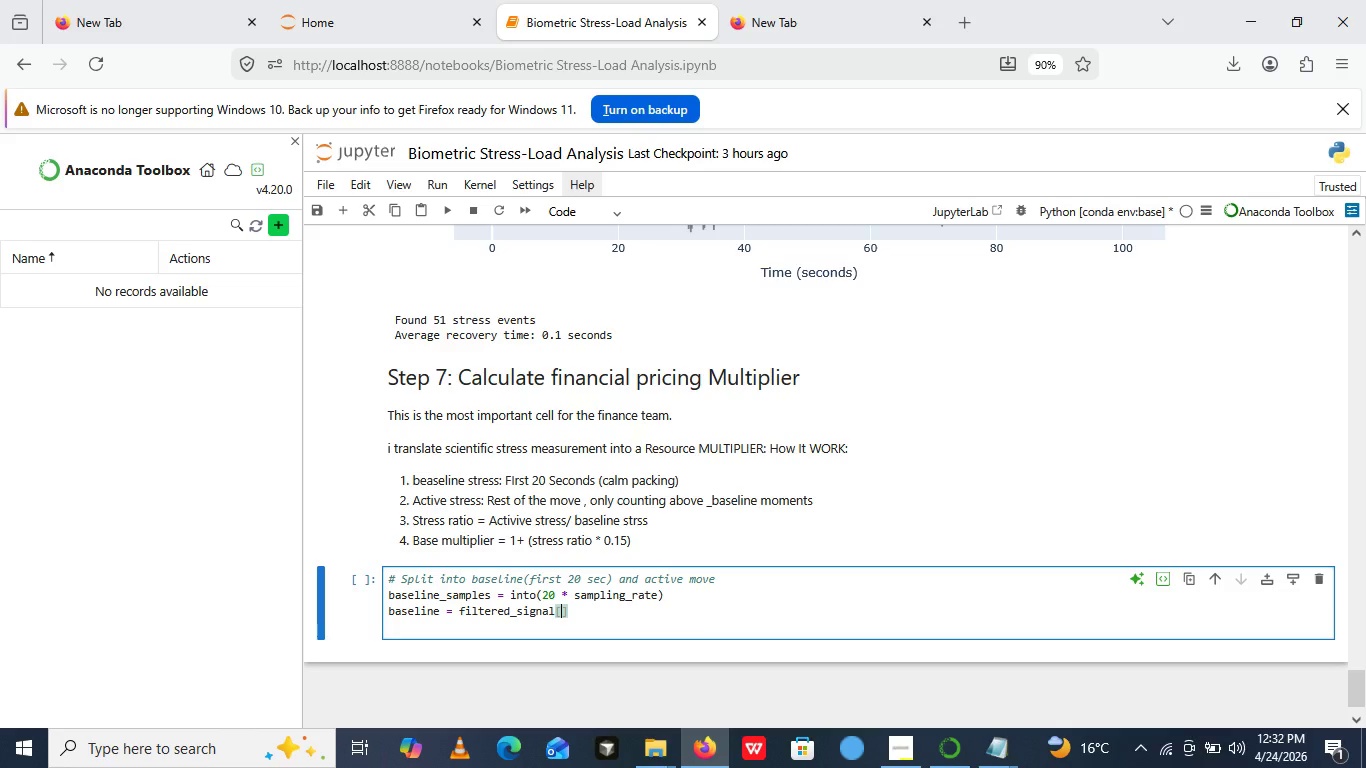 
type(;baseline_sampling)
key(Backspace)
key(Backspace)
key(Backspace)
type(es)
 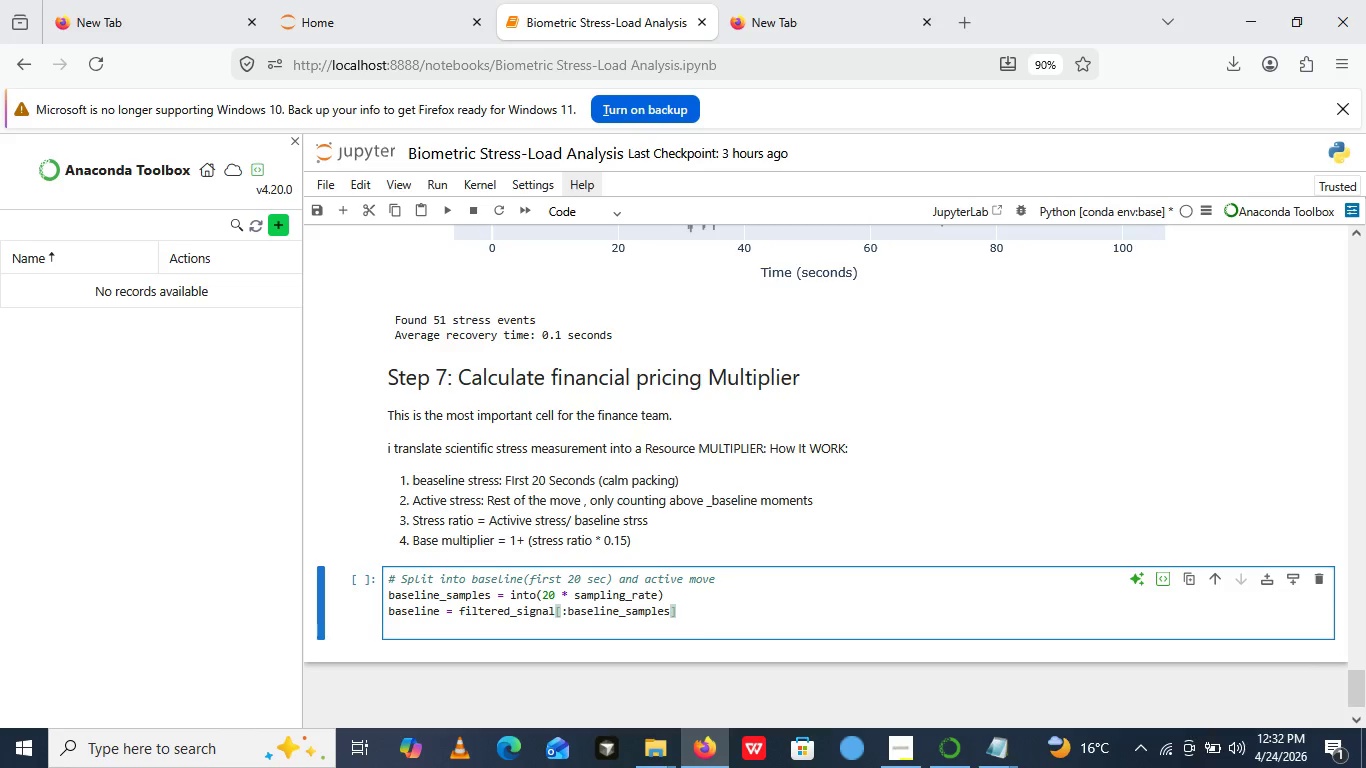 
key(ArrowRight)
 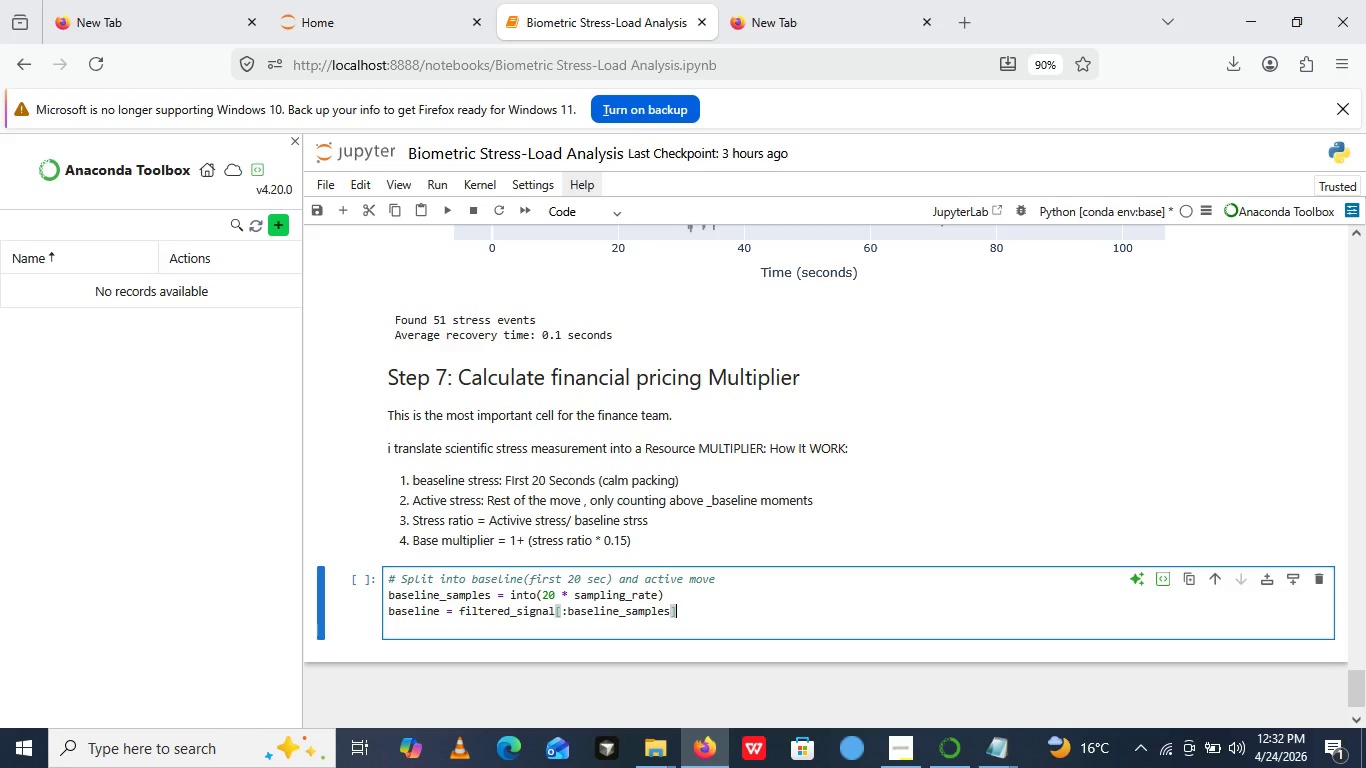 
key(Enter)
 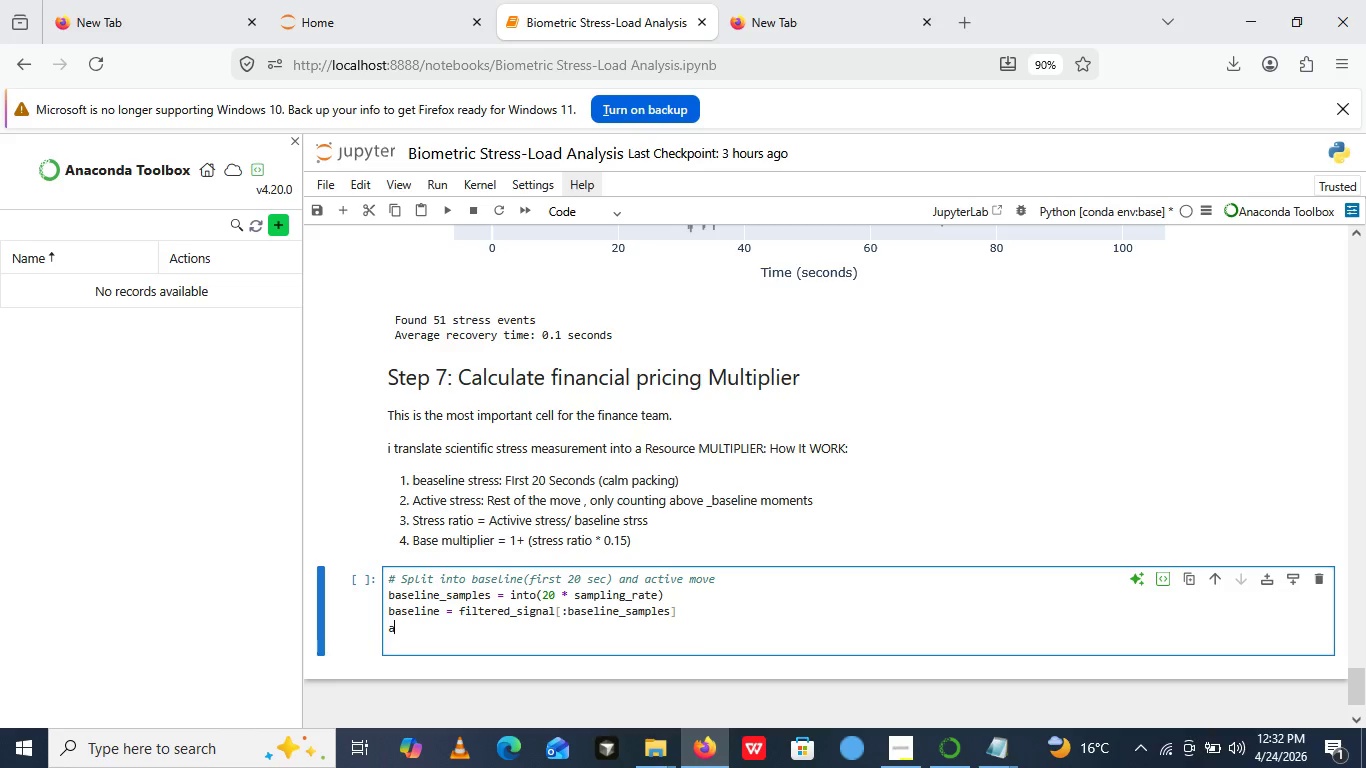 
type(active= filter)
 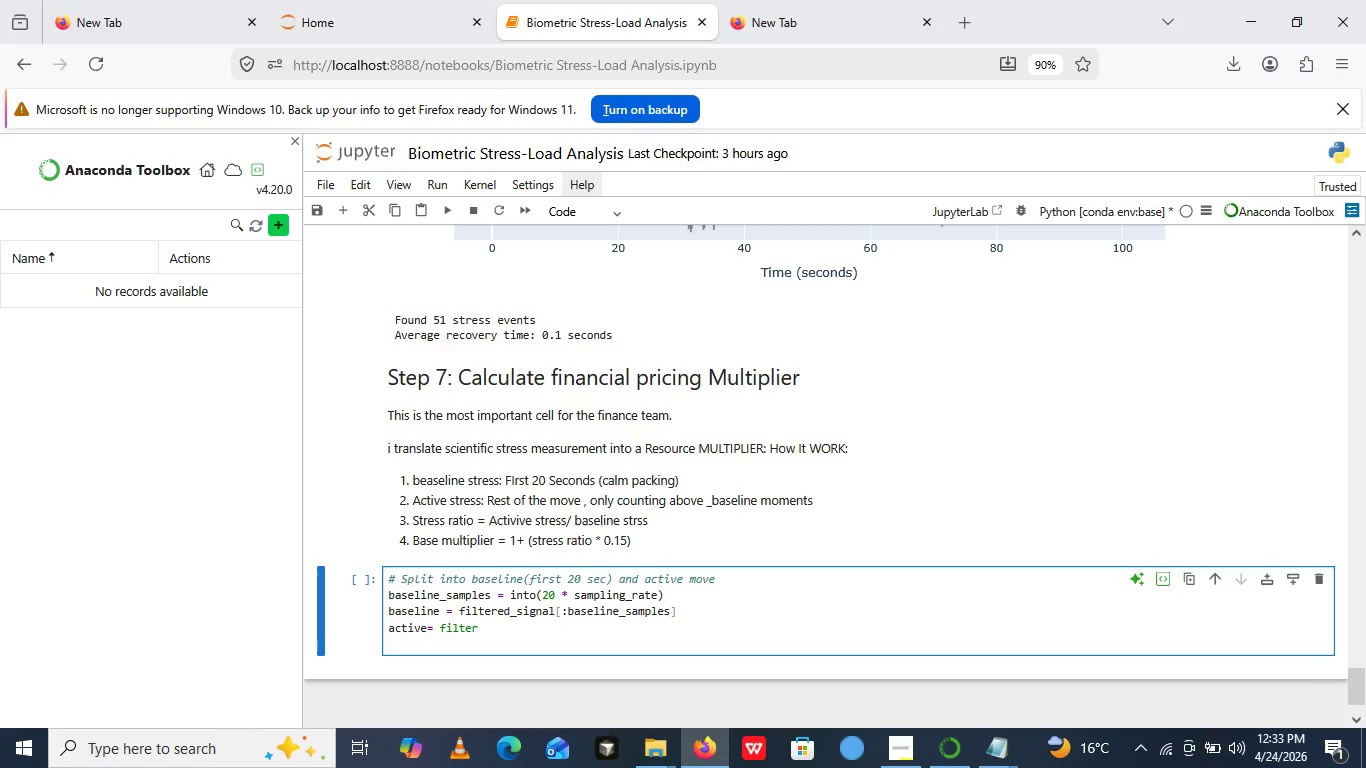 
type(ed_signla)
key(Backspace)
key(Backspace)
type(al[])
 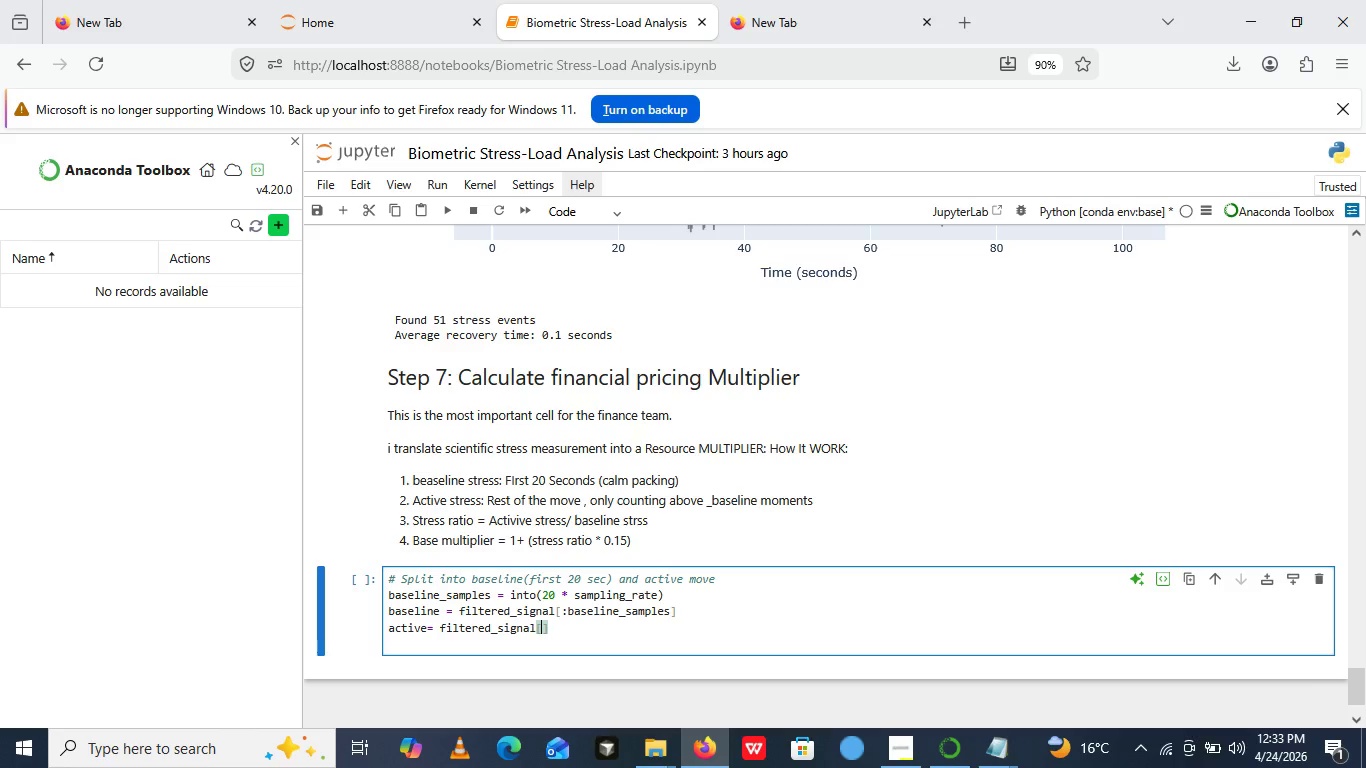 
key(ArrowLeft)
 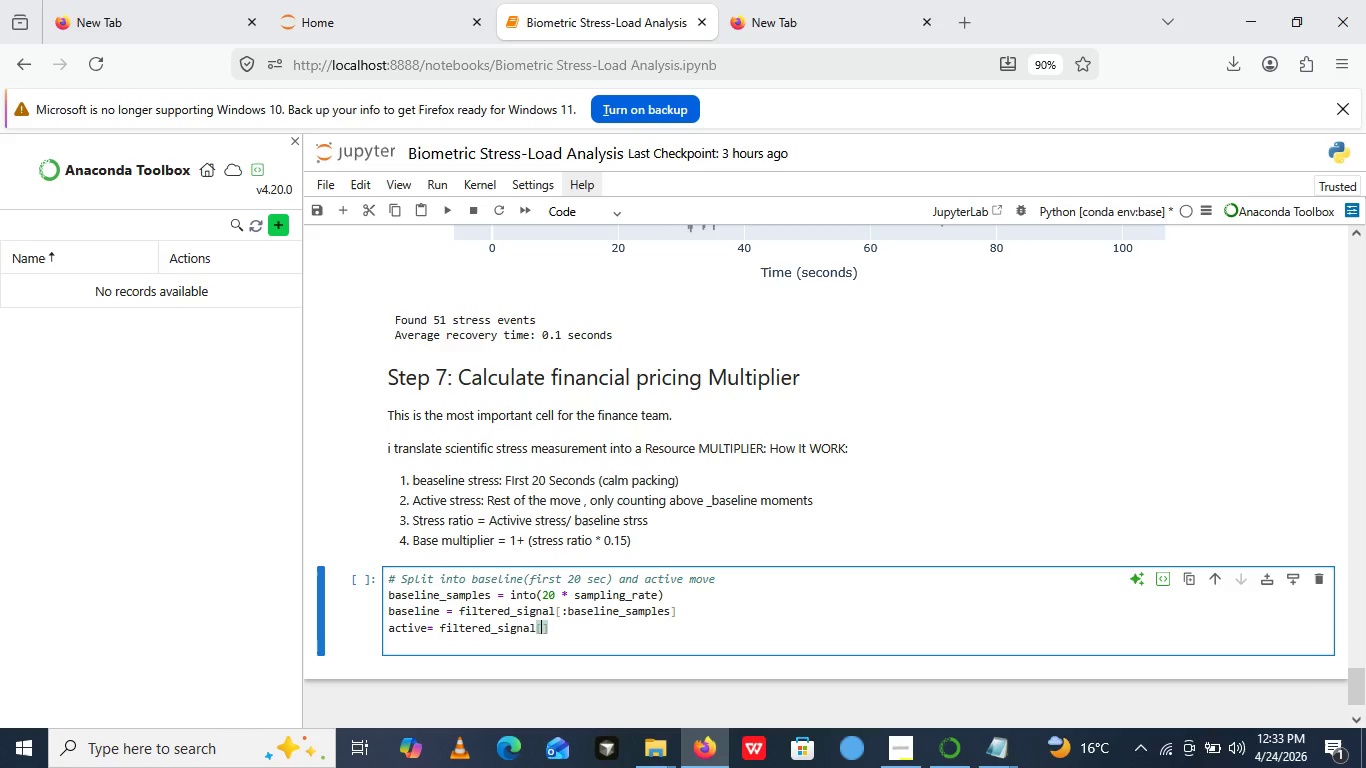 
type(baseline_sampling)
key(Backspace)
key(Backspace)
key(Backspace)
type(es:)
 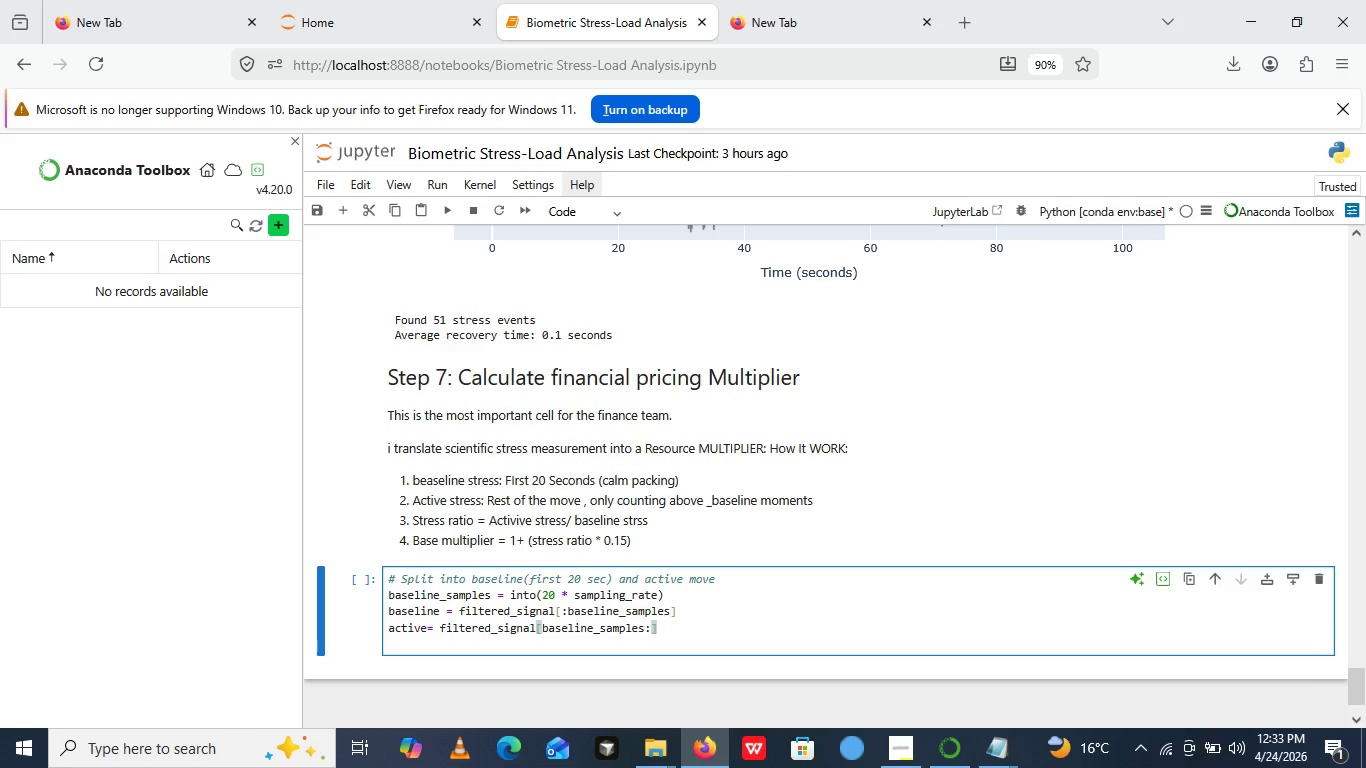 
key(ArrowRight)
 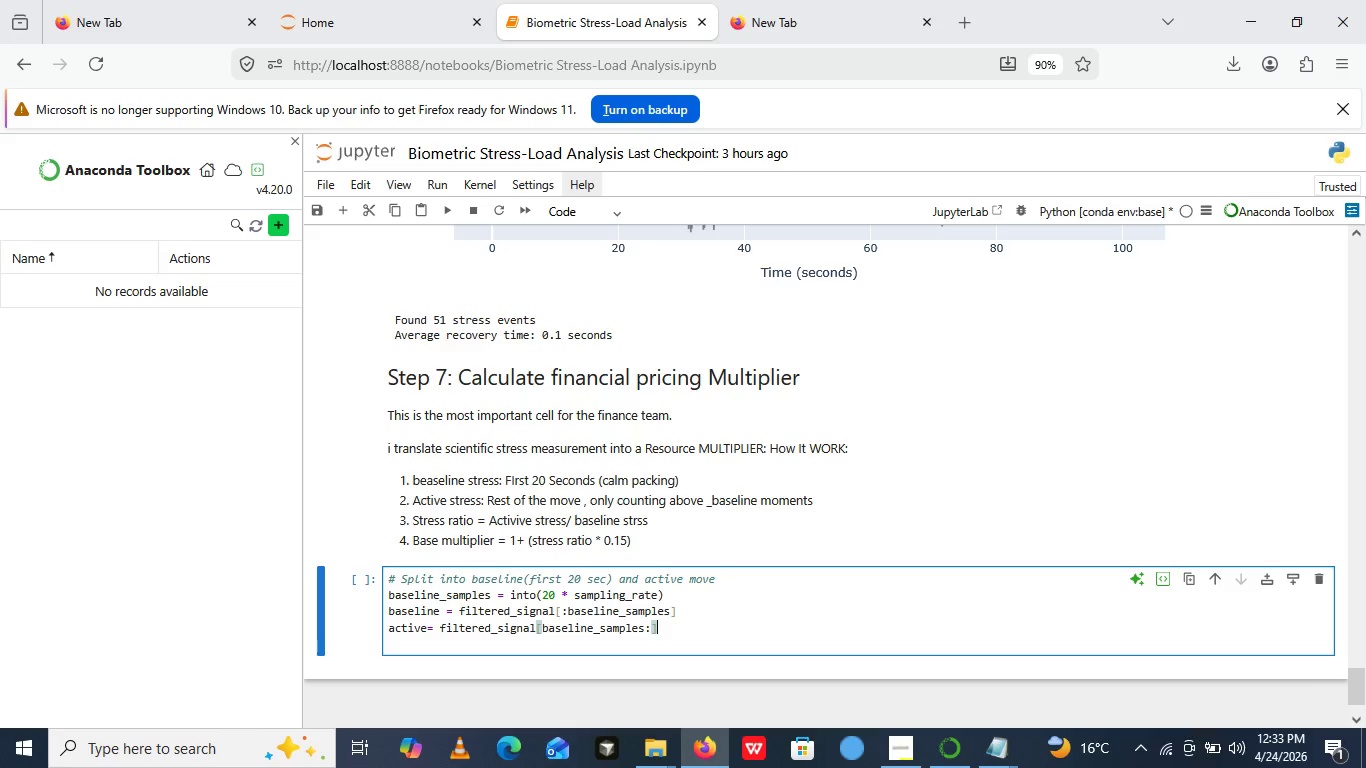 
key(Enter)
 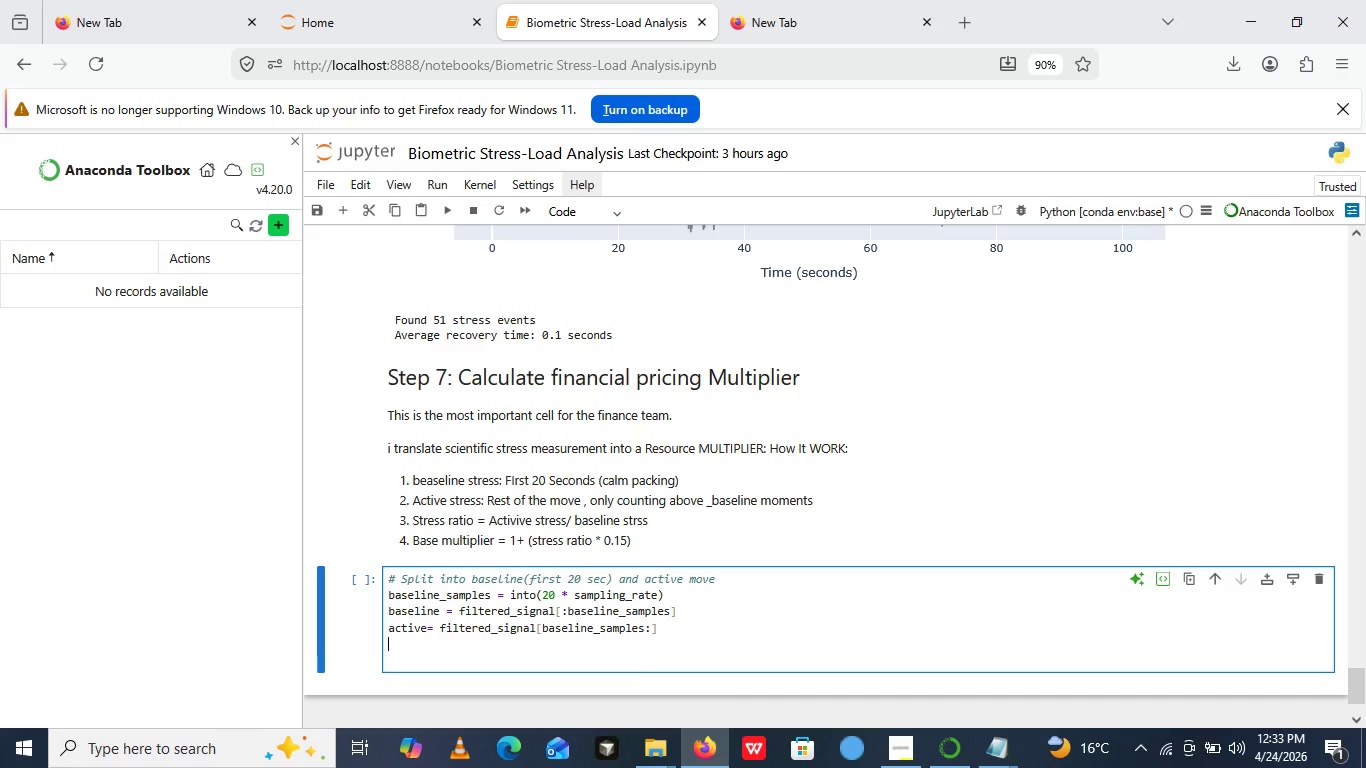 
type(# Calculate total stress load ())
 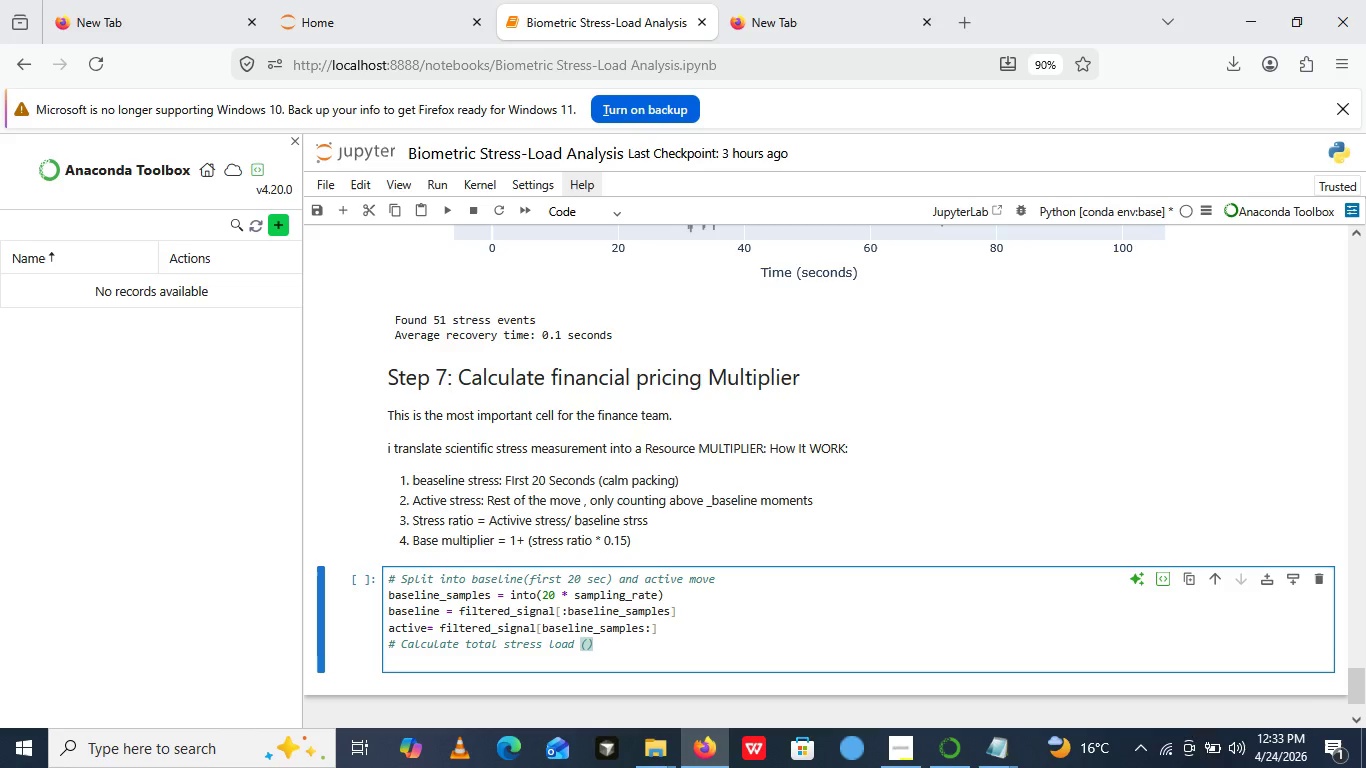 
key(ArrowLeft)
 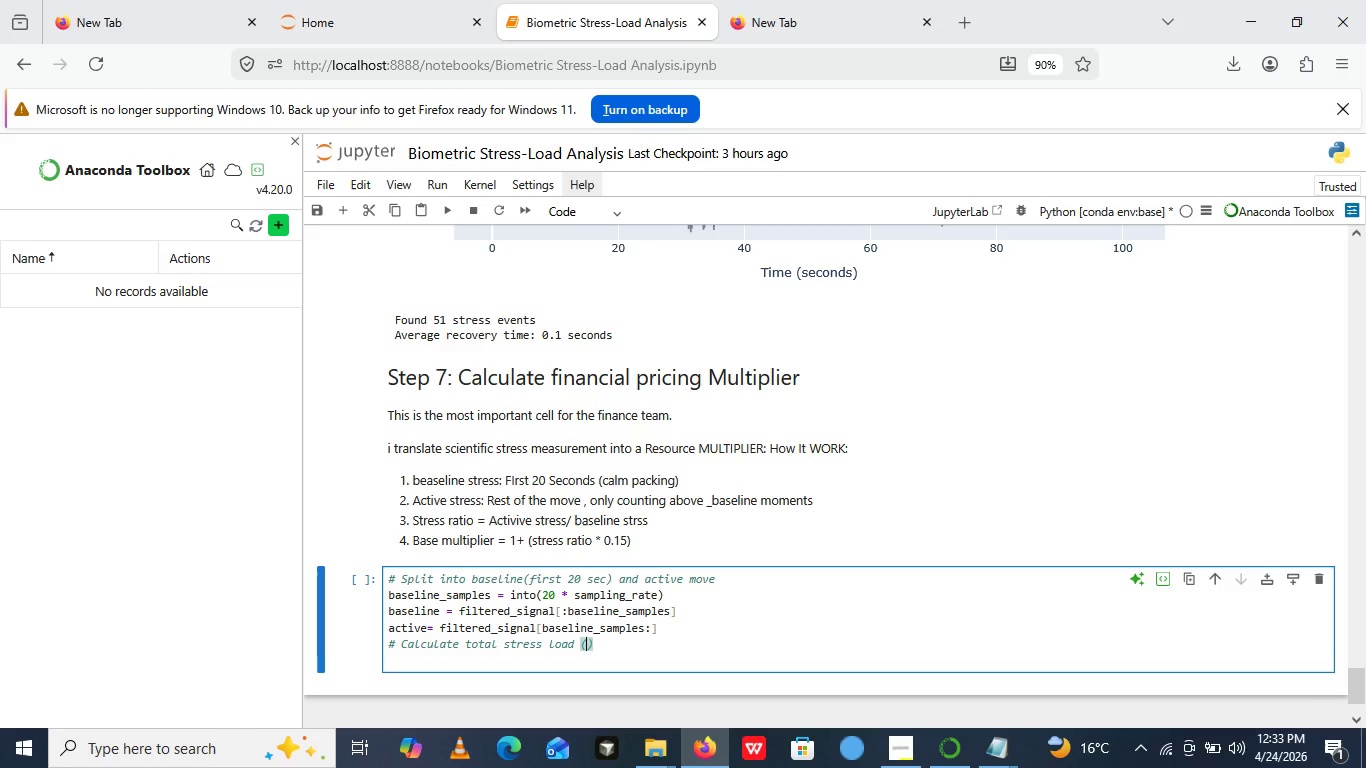 
type(area under curve)
 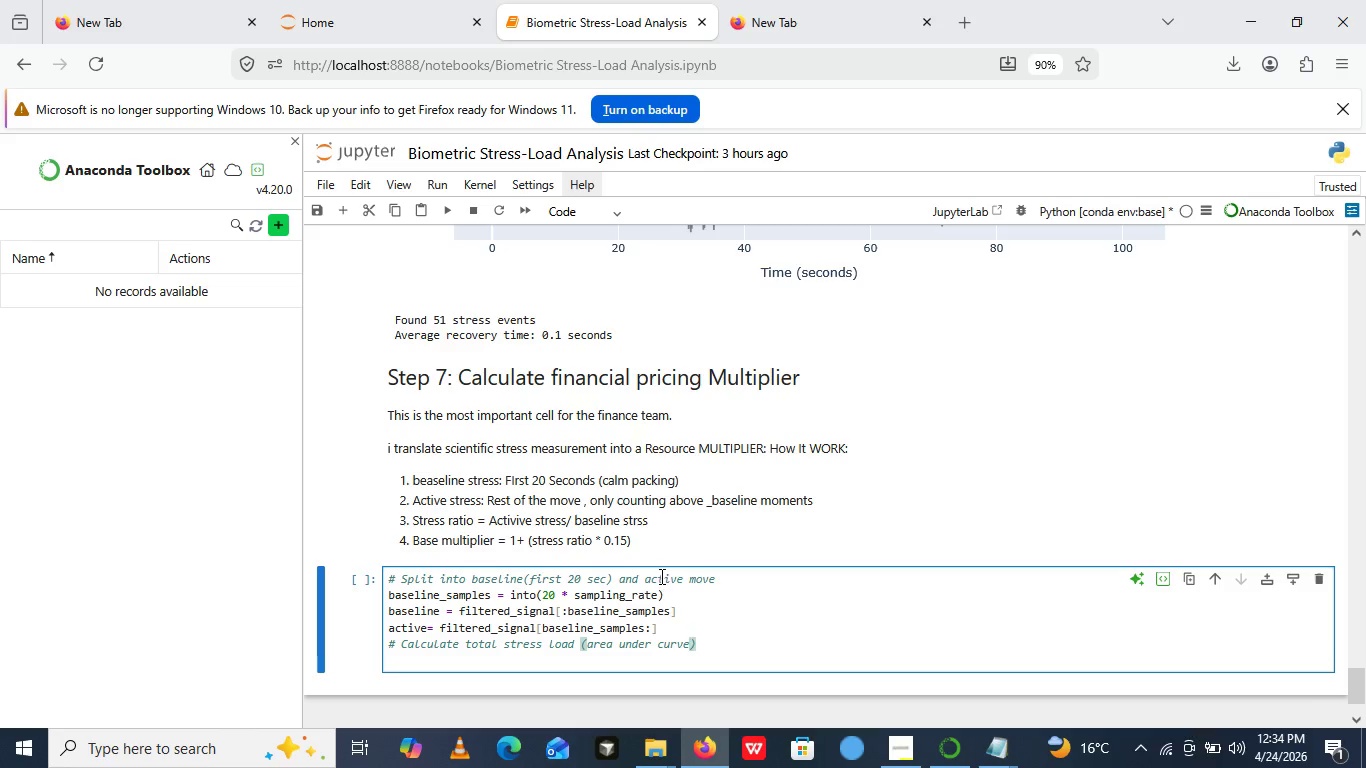 
left_click([702, 640])
 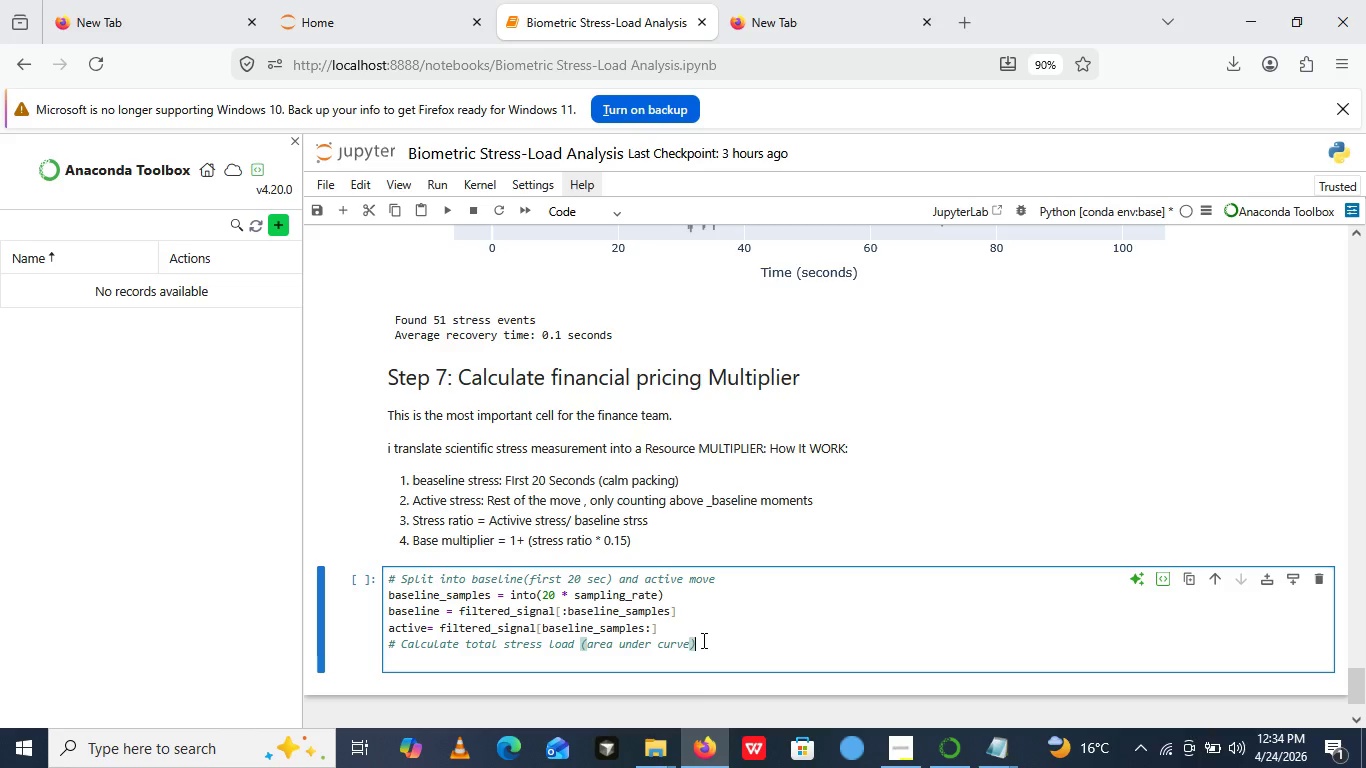 
key(Enter)
 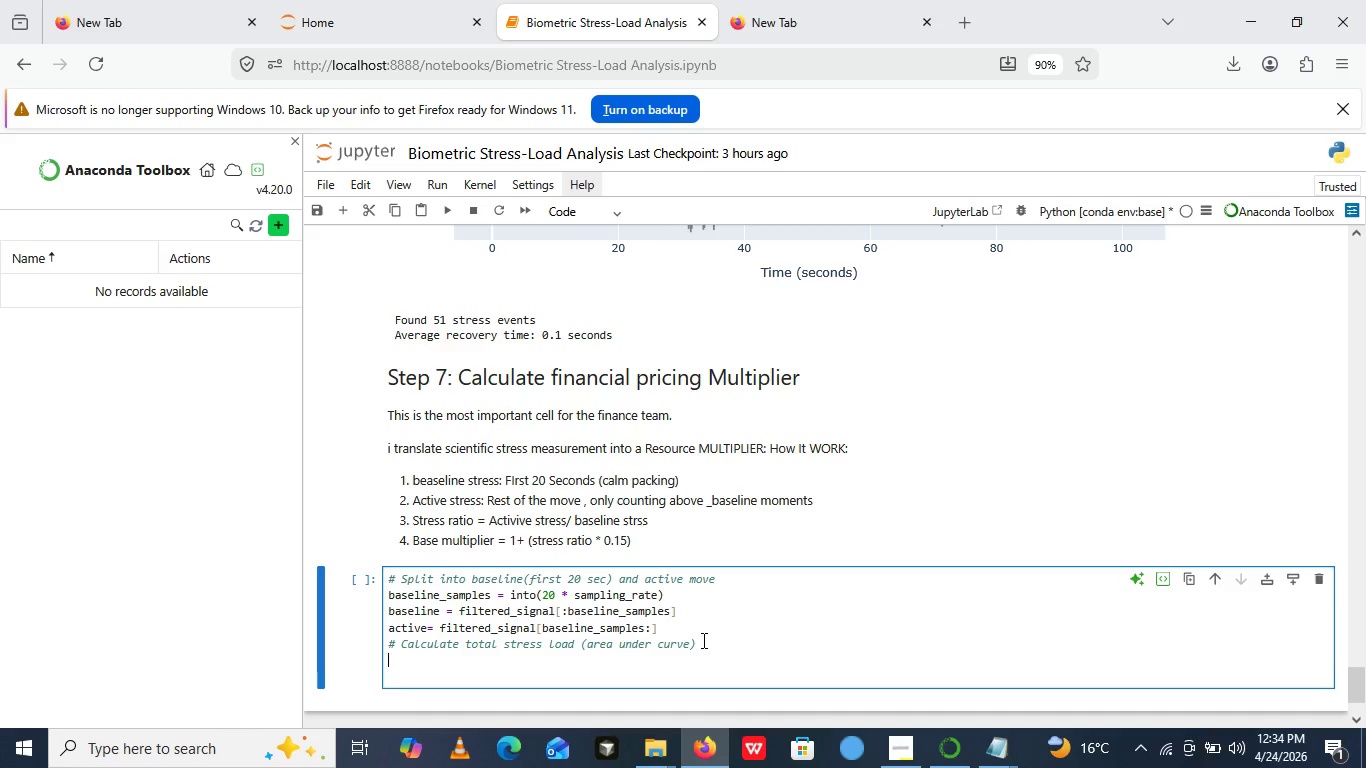 
type(baseeline_load)
 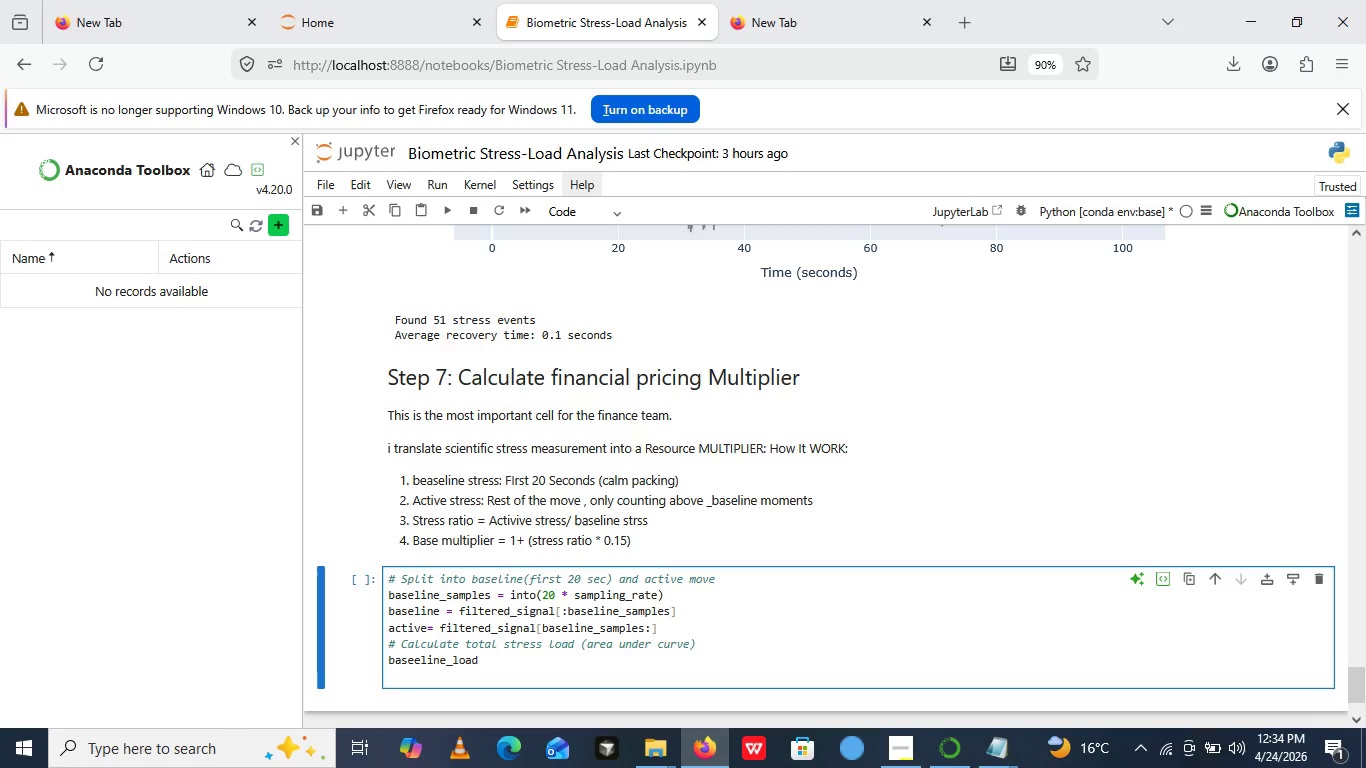 
type( +)
key(Backspace)
type(= simpli)
key(Backspace)
key(Backspace)
type(son())
 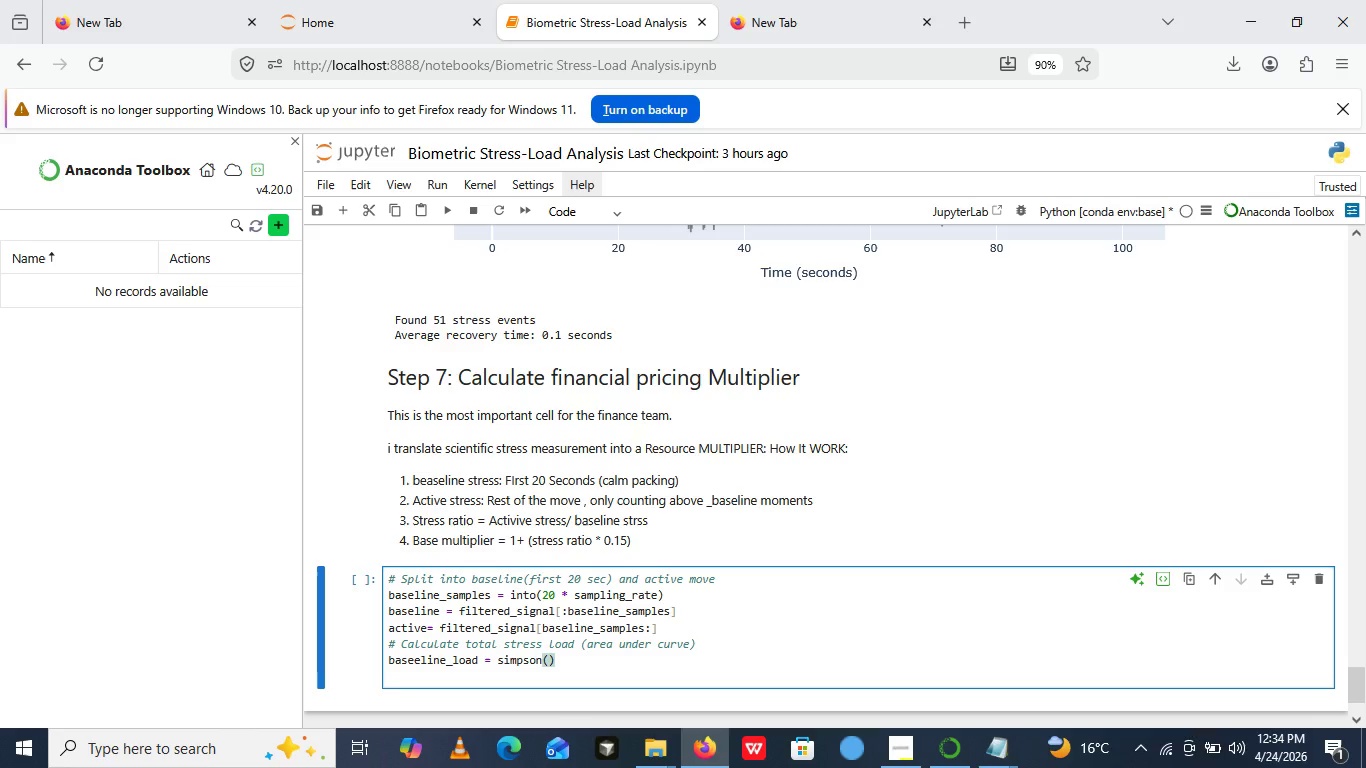 
key(ArrowLeft)
 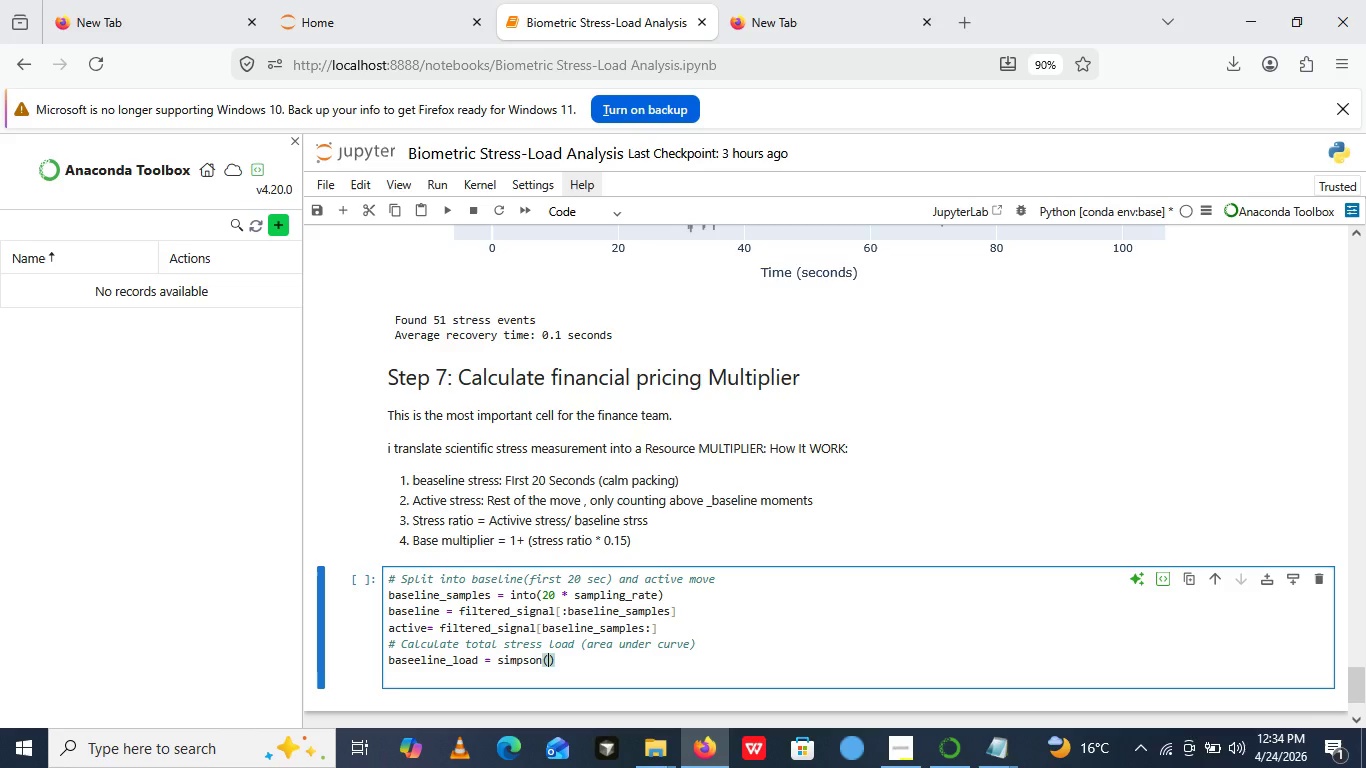 
type(bseline, dx=1/)
 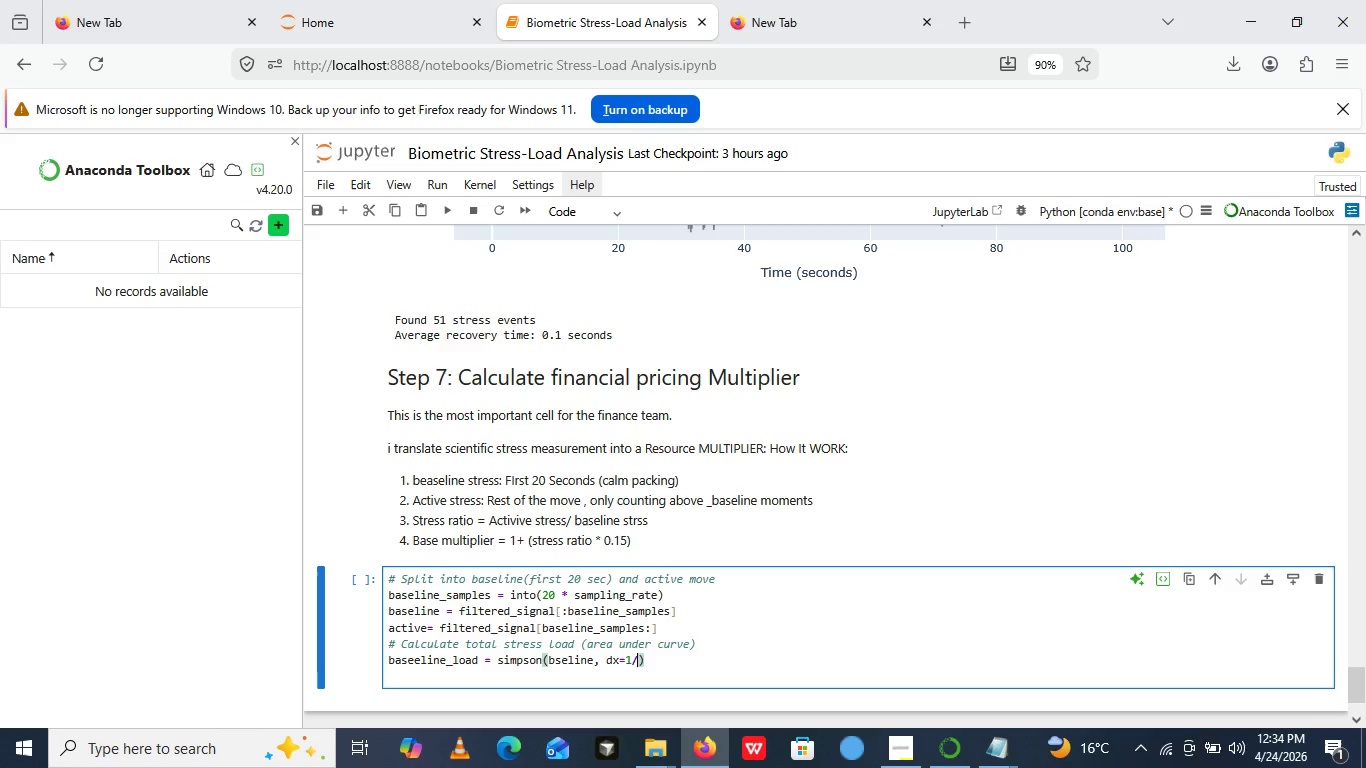 
type(sampling_rate)
 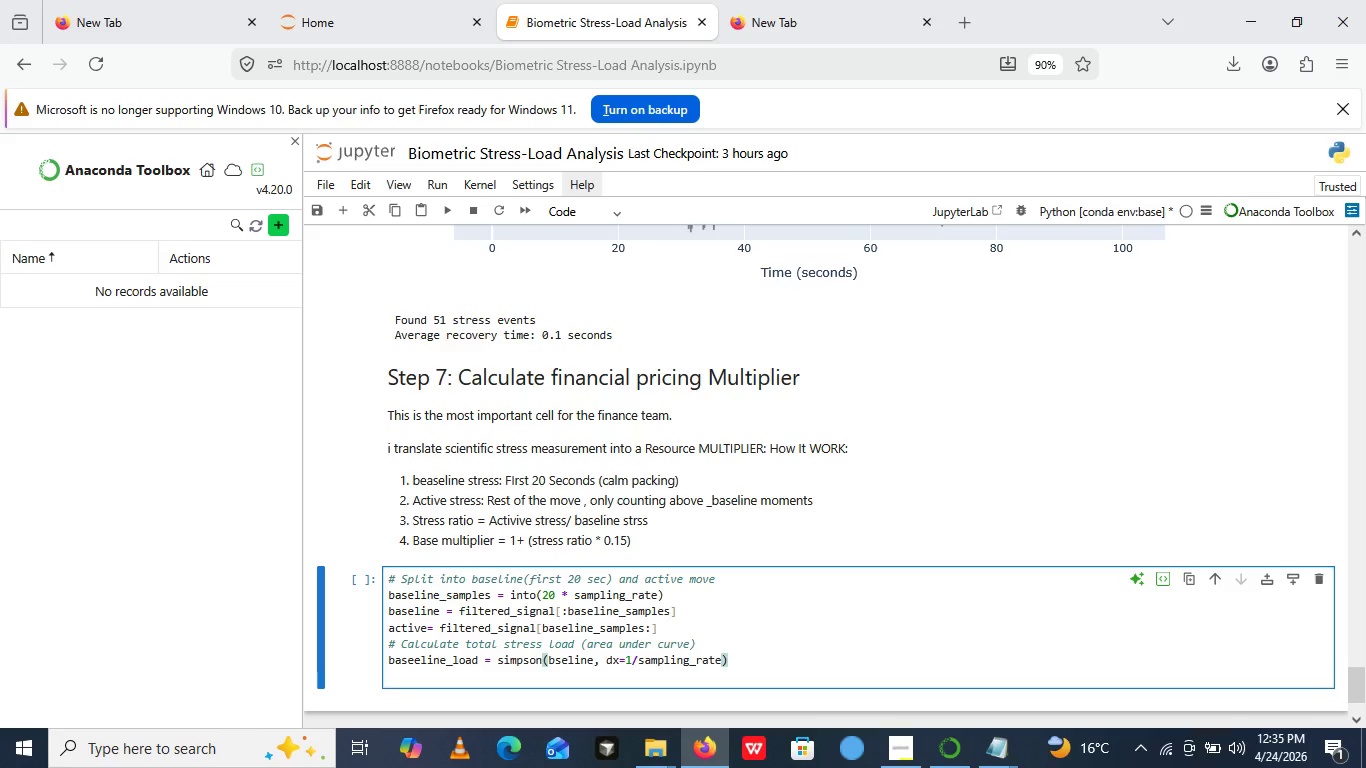 
key(ArrowRight)
 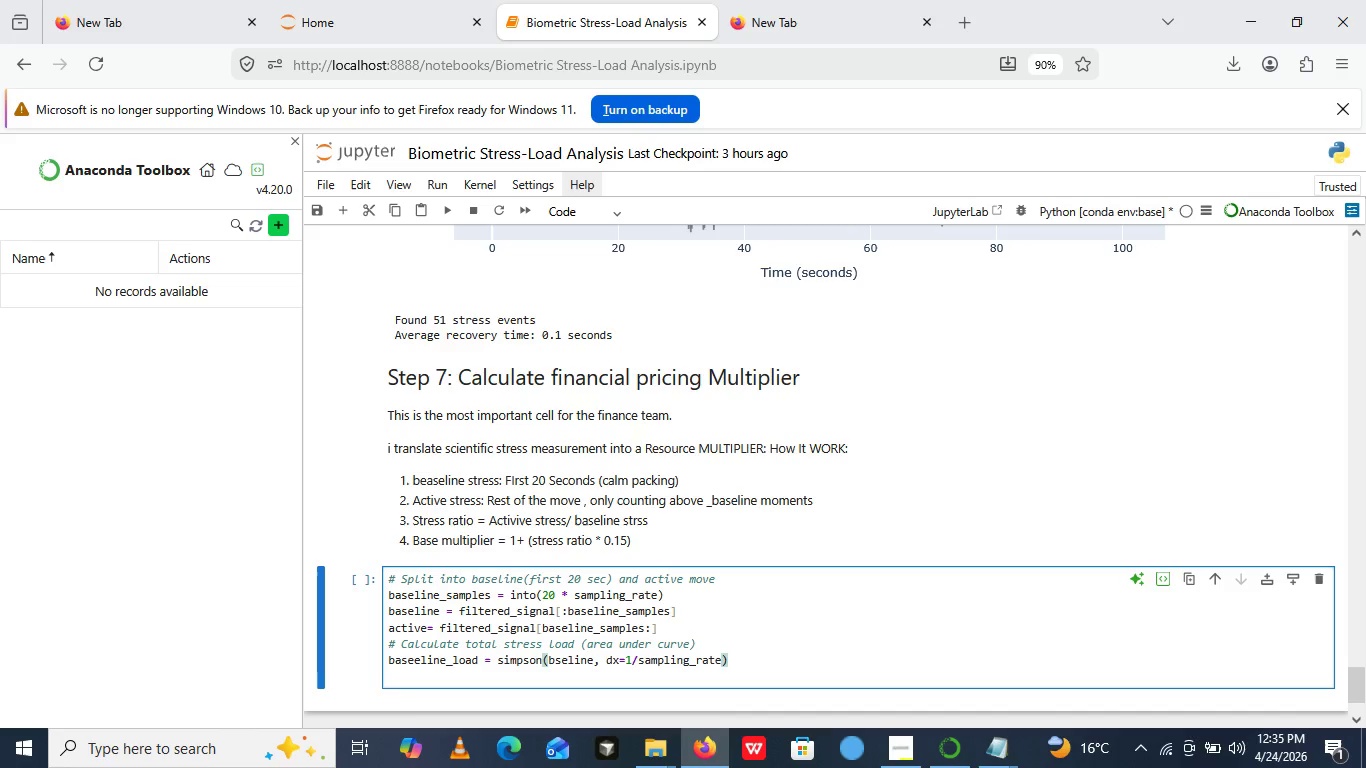 
key(Enter)
 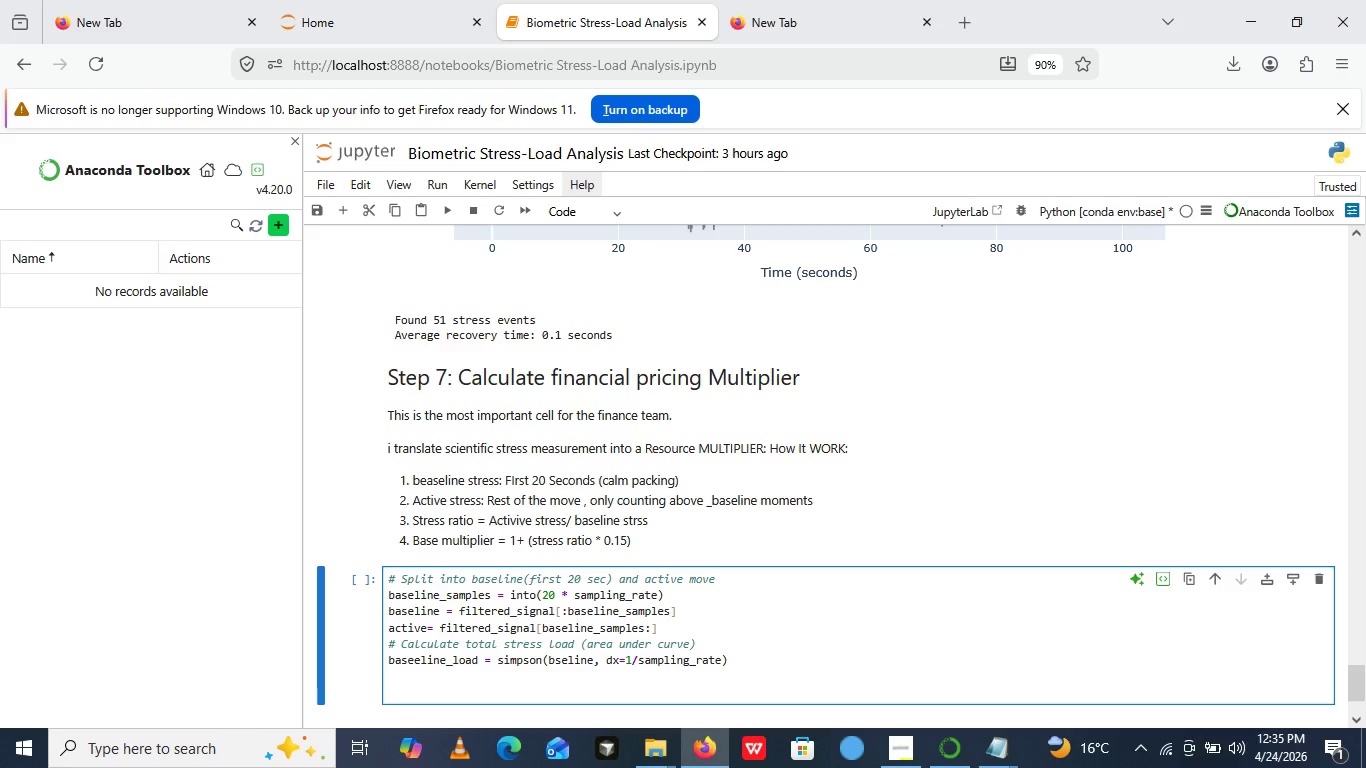 
key(Enter)
 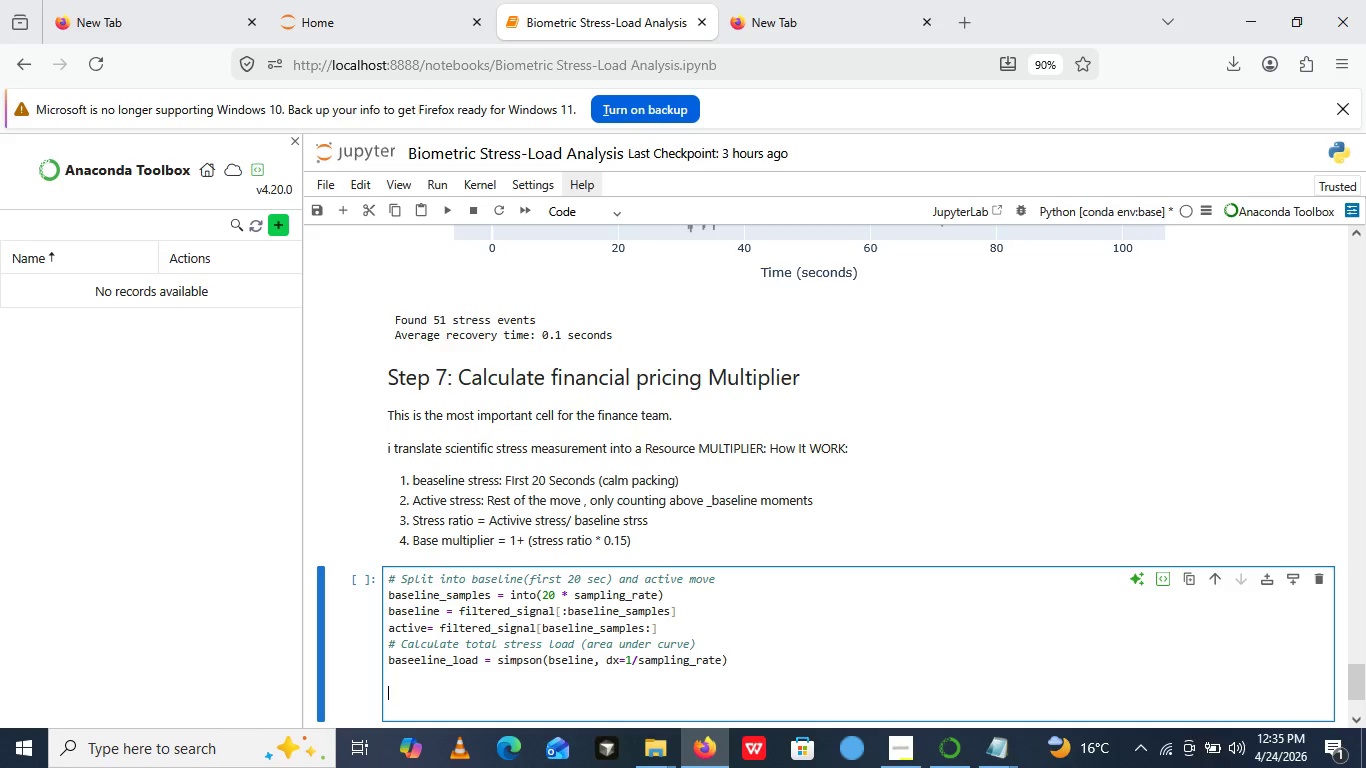 
key(Shift+3)
 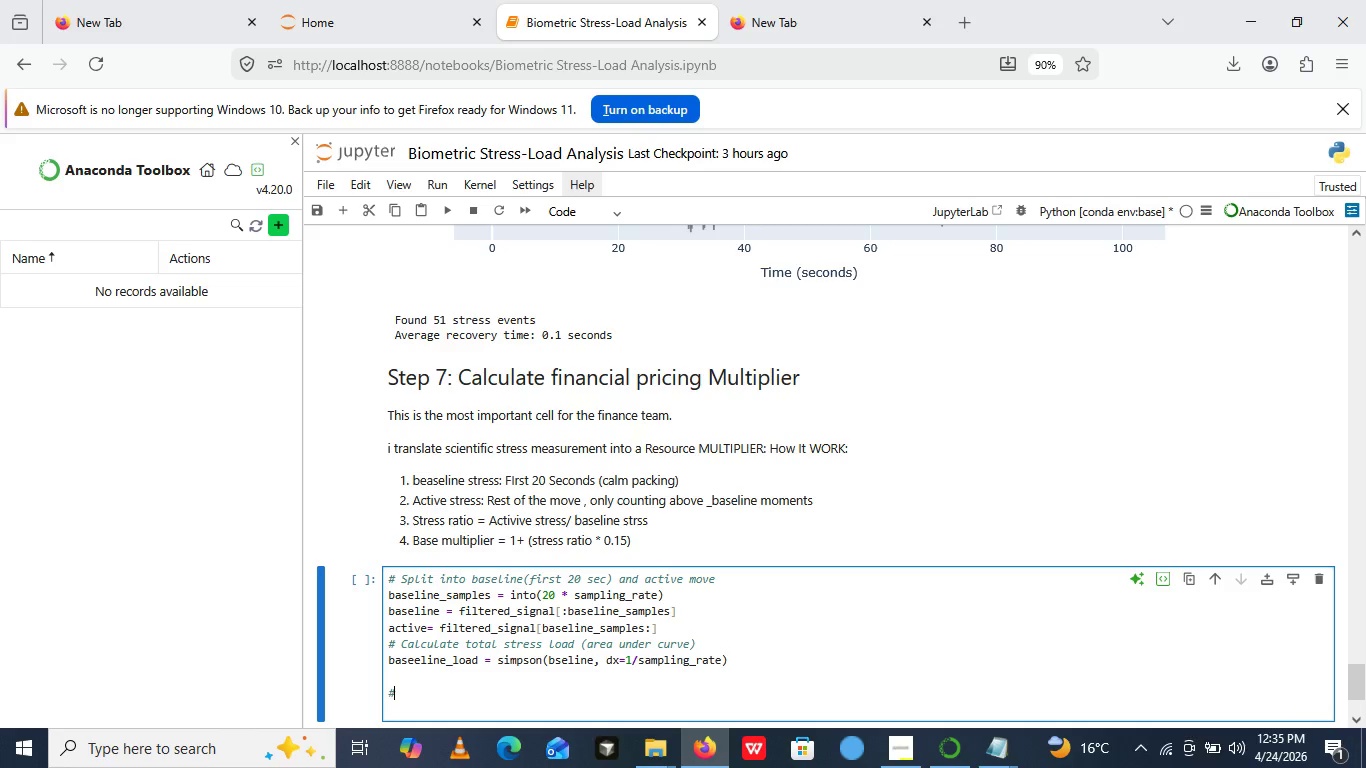 
key(Space)
 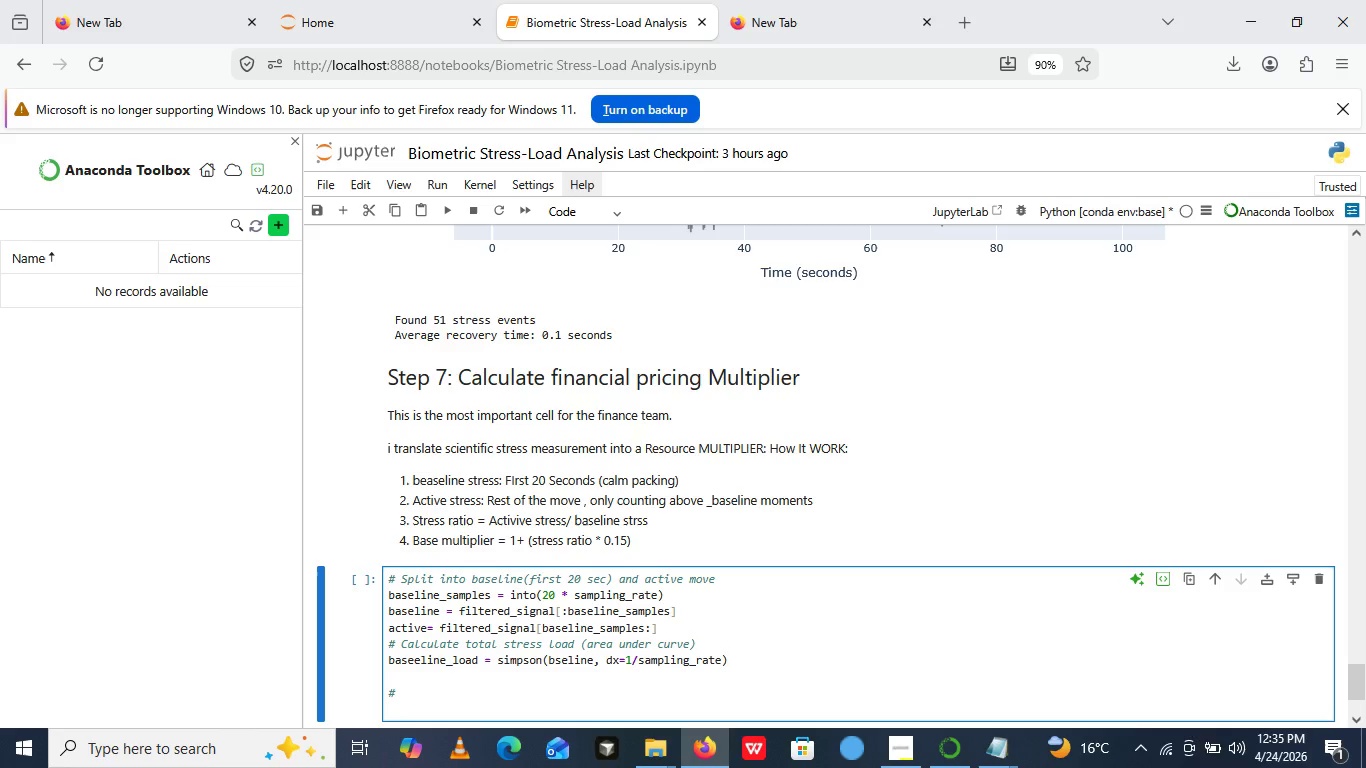 
type(only count ab)
key(Backspace)
type(bove)
 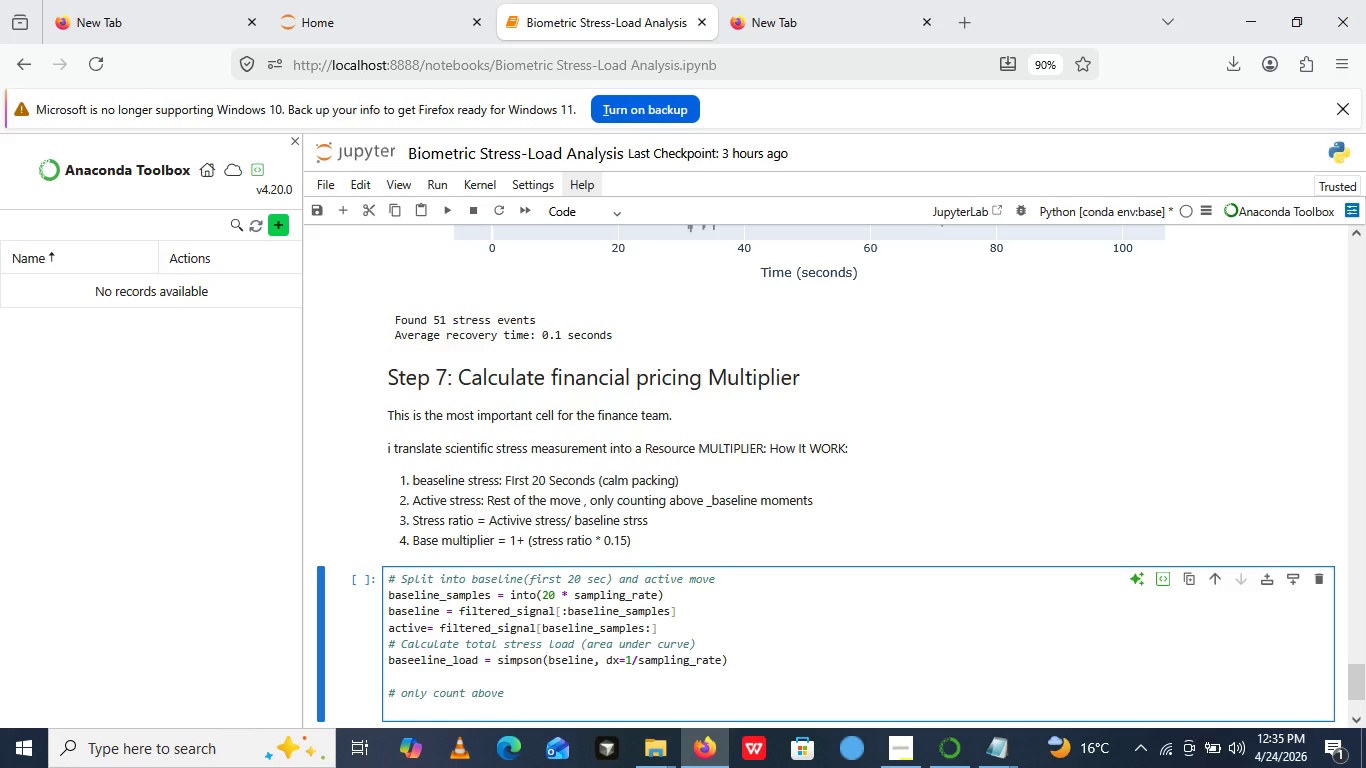 
type(_ baseline  moments in active phase)
 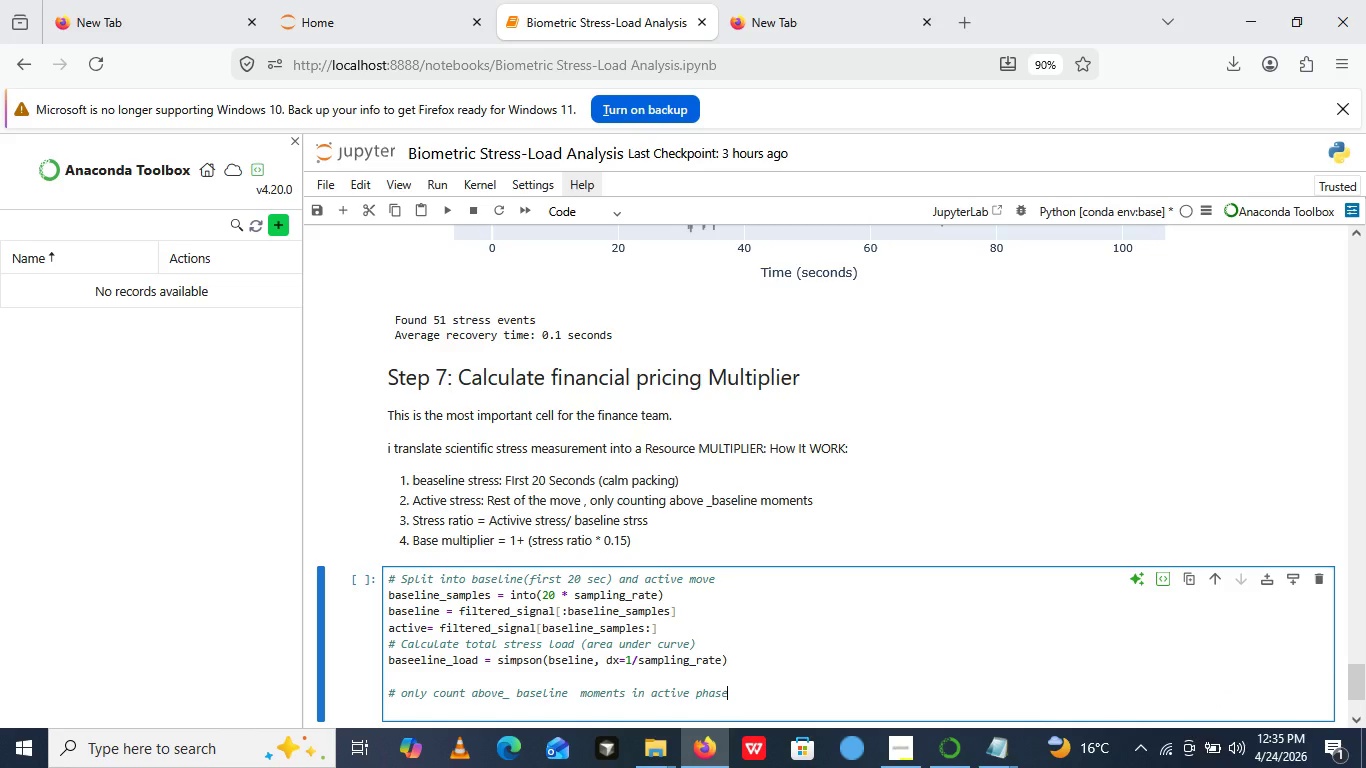 
key(Enter)
 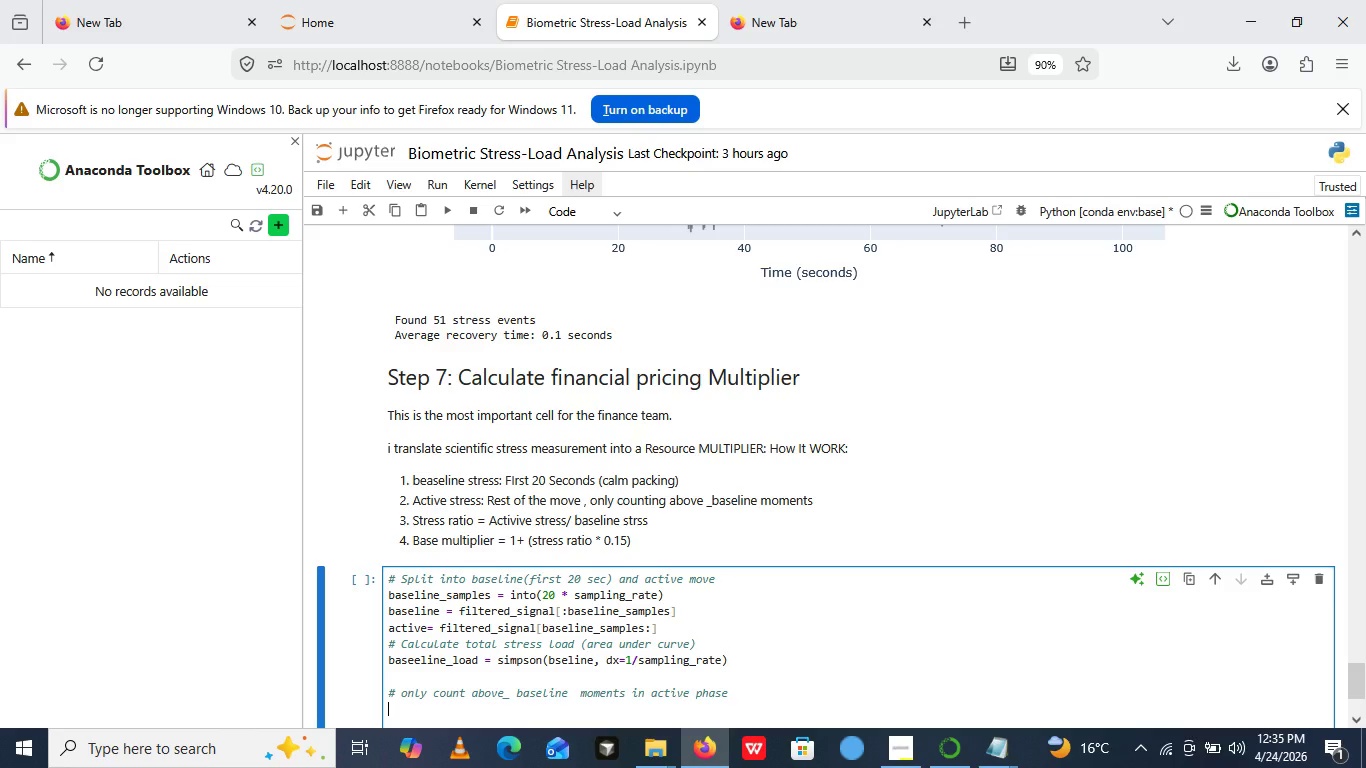 
type(above_baseline)
 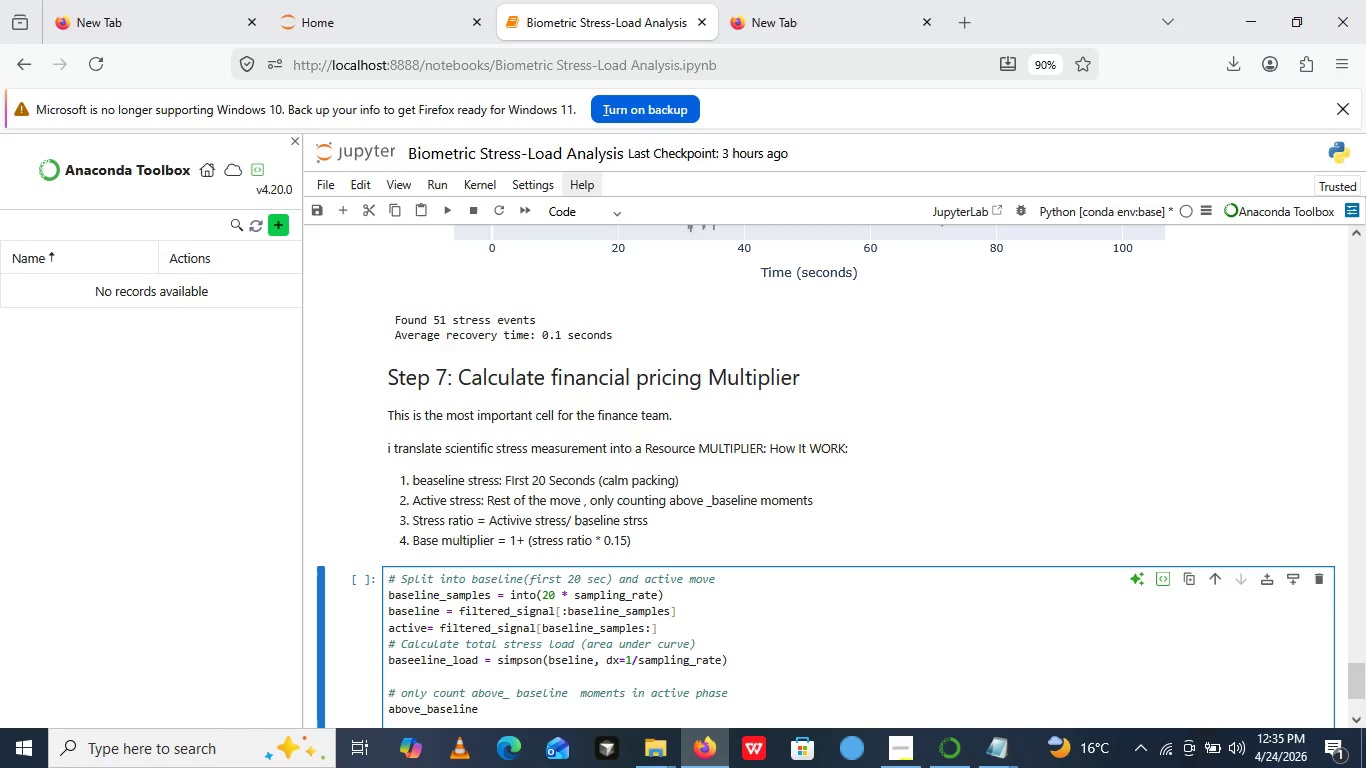 
wait(6.08)
 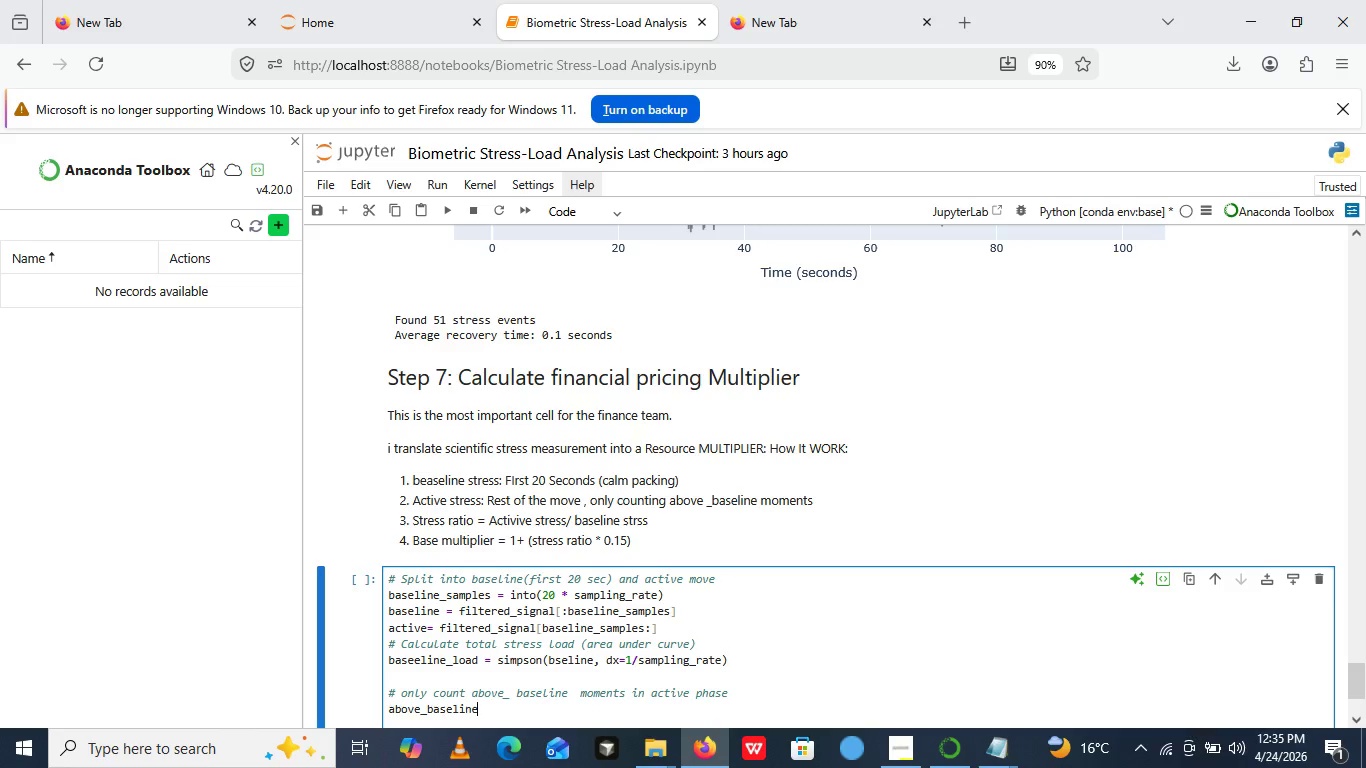 
hold_key(key=Space, duration=0.33)
 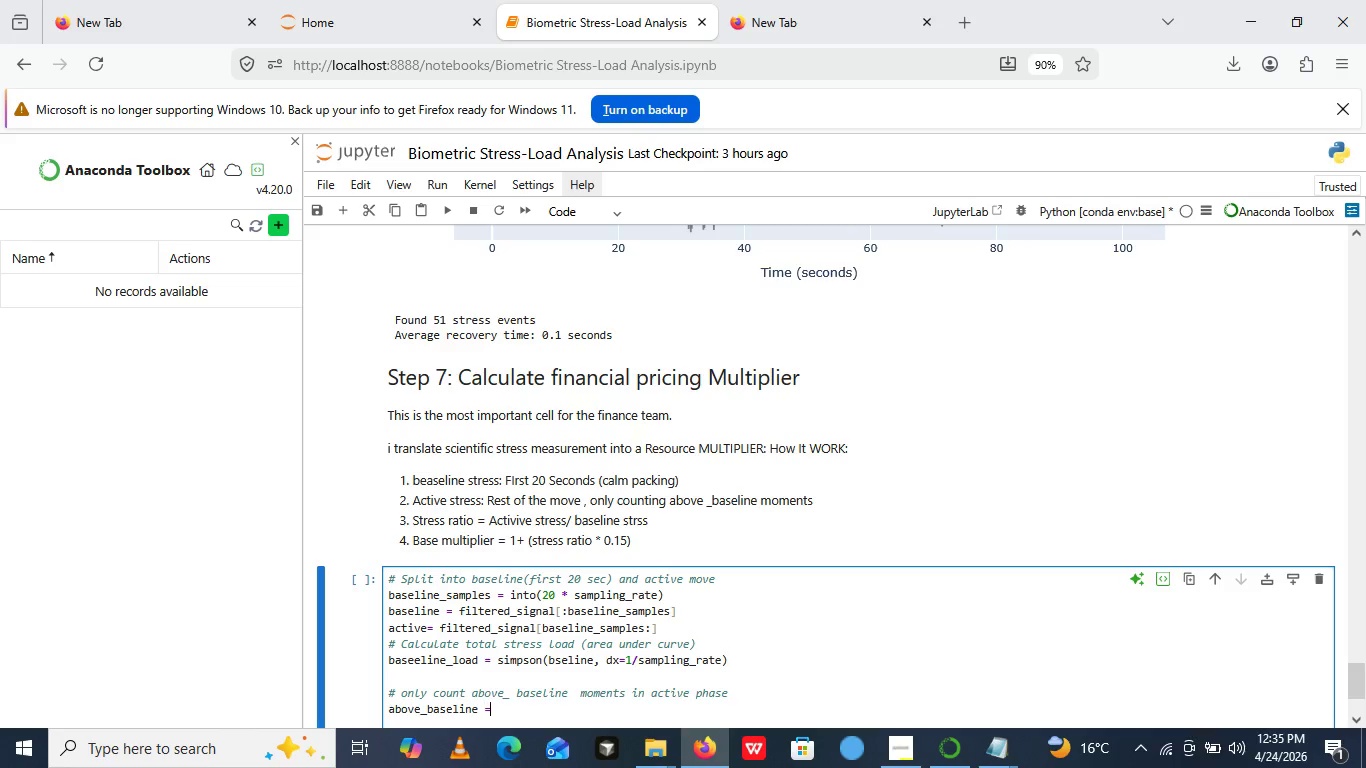 
type(= activive)
key(Backspace)
key(Backspace)
key(Backspace)
key(Backspace)
type(ve[])
 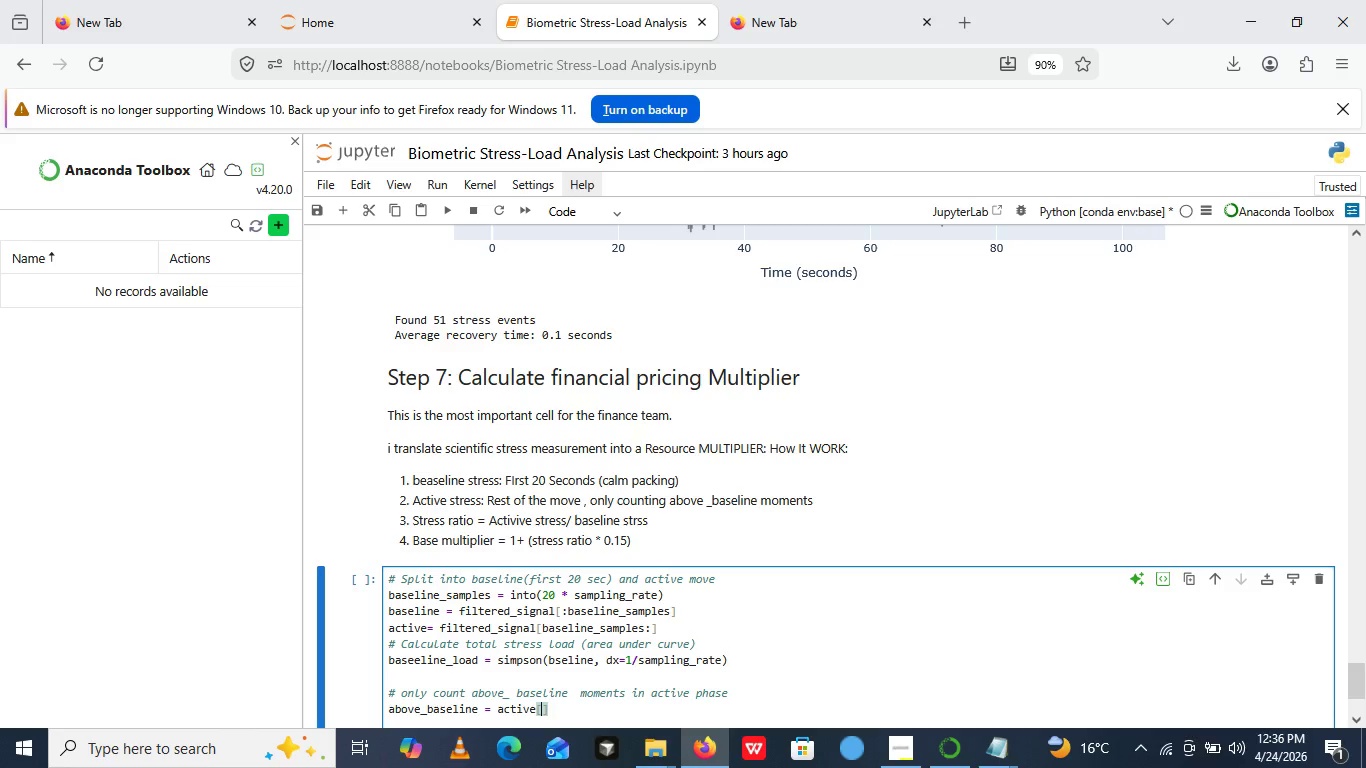 
key(ArrowLeft)
 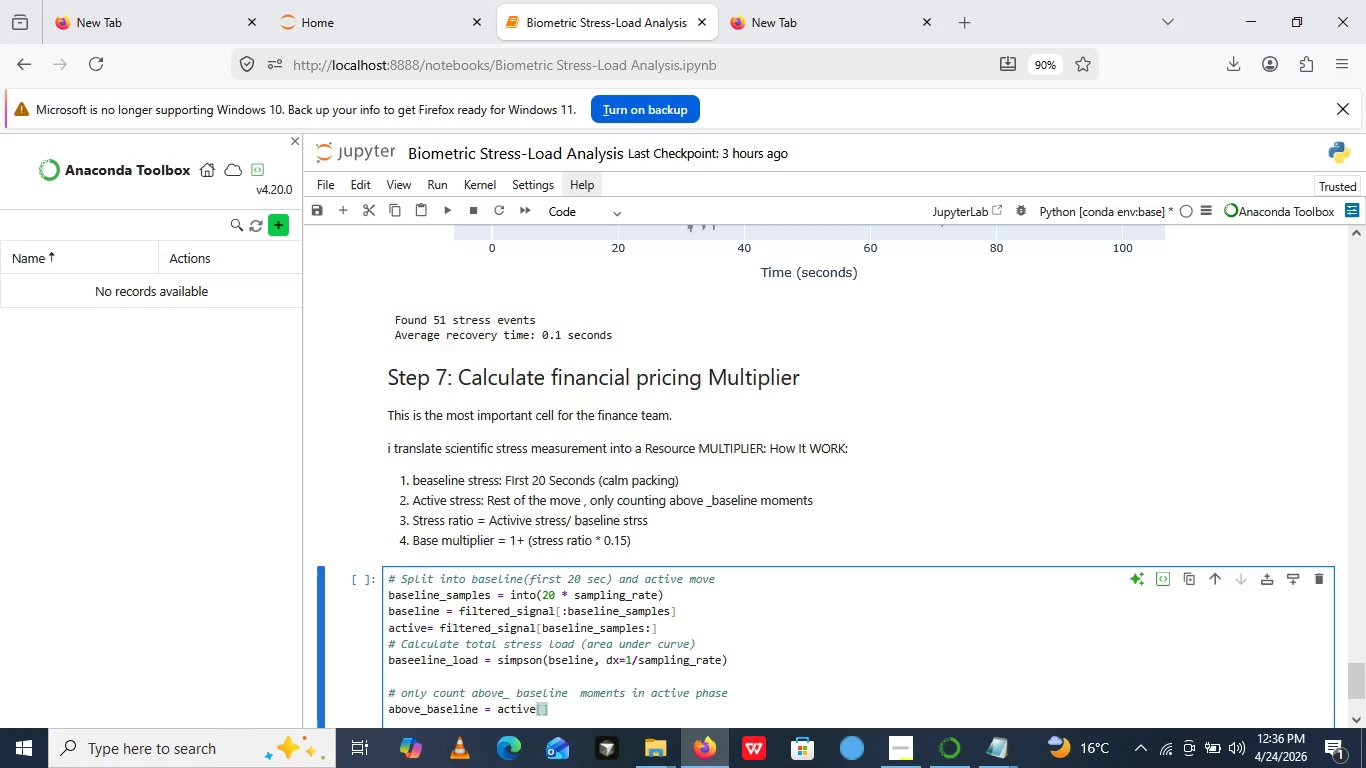 
type(active)
 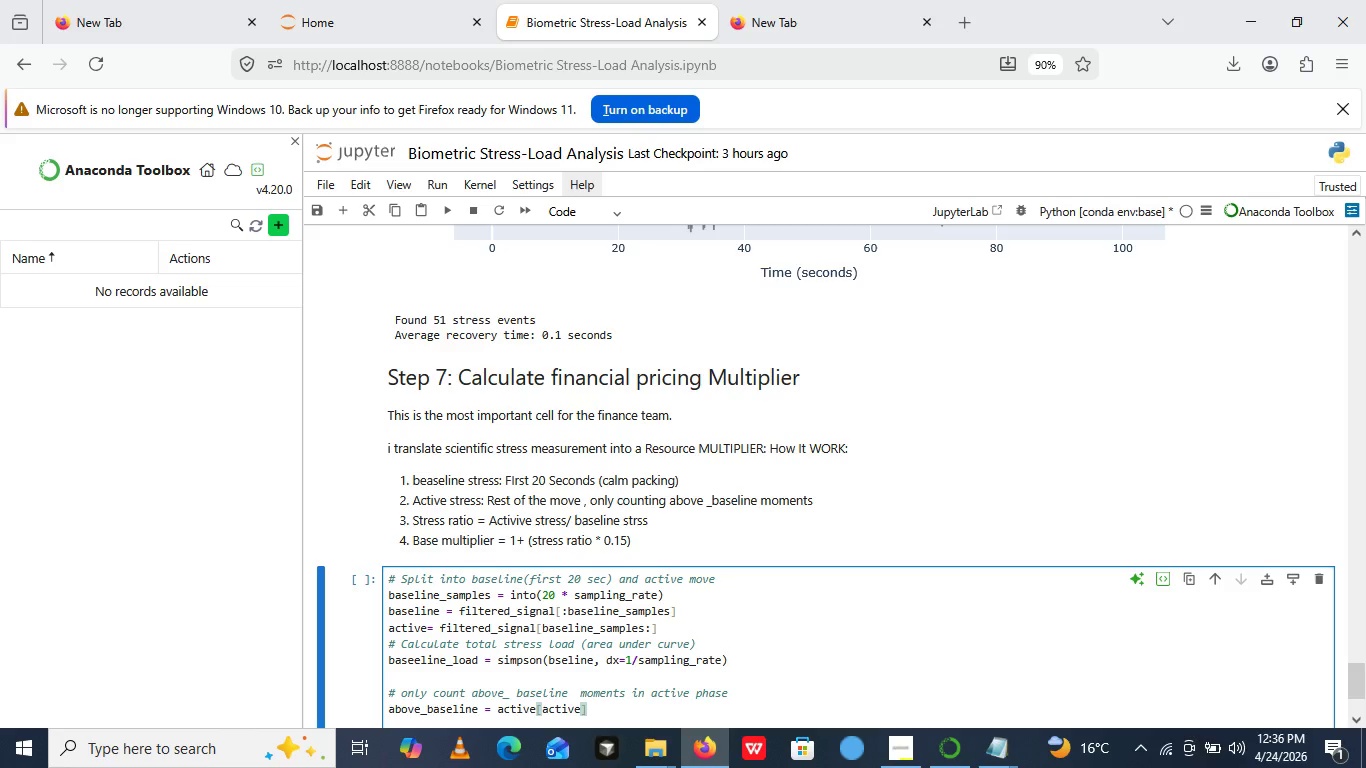 
key(ArrowRight)
 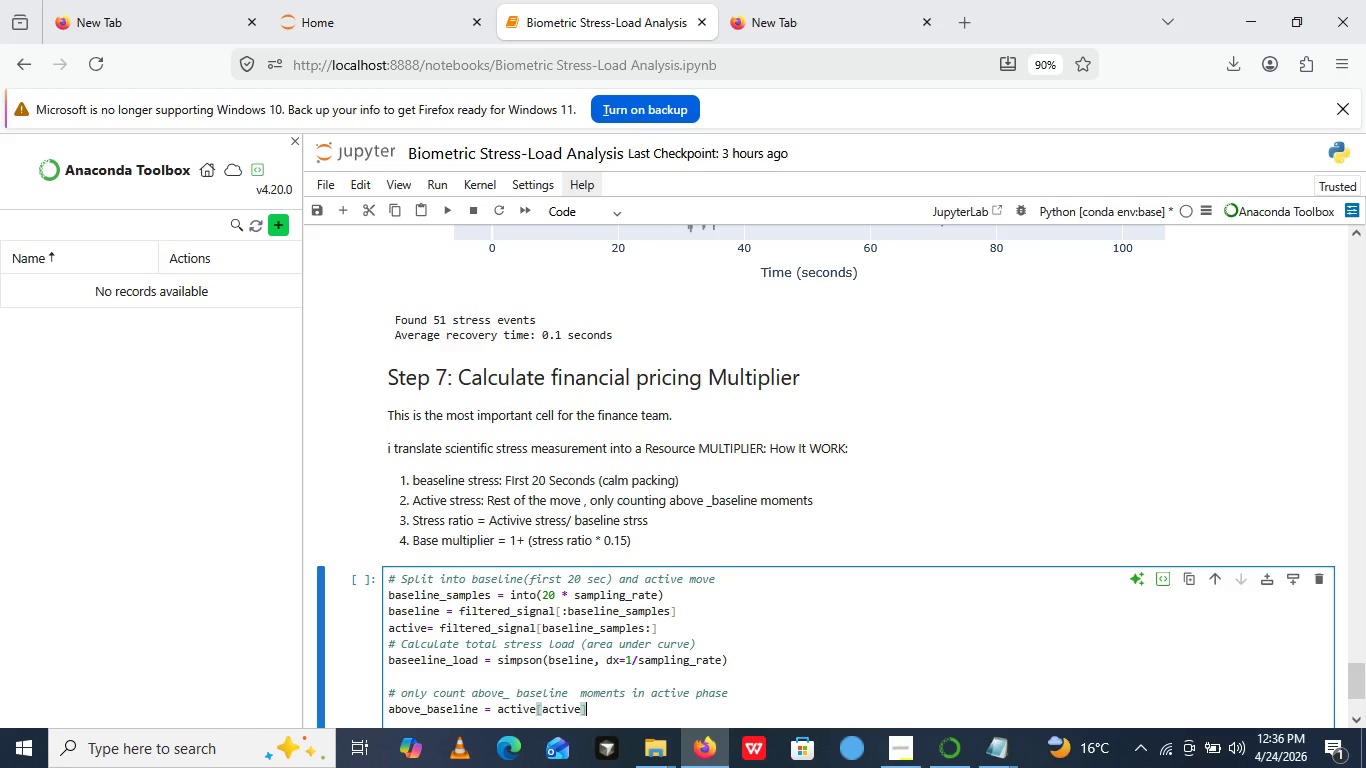 
key(Shift+Period)
 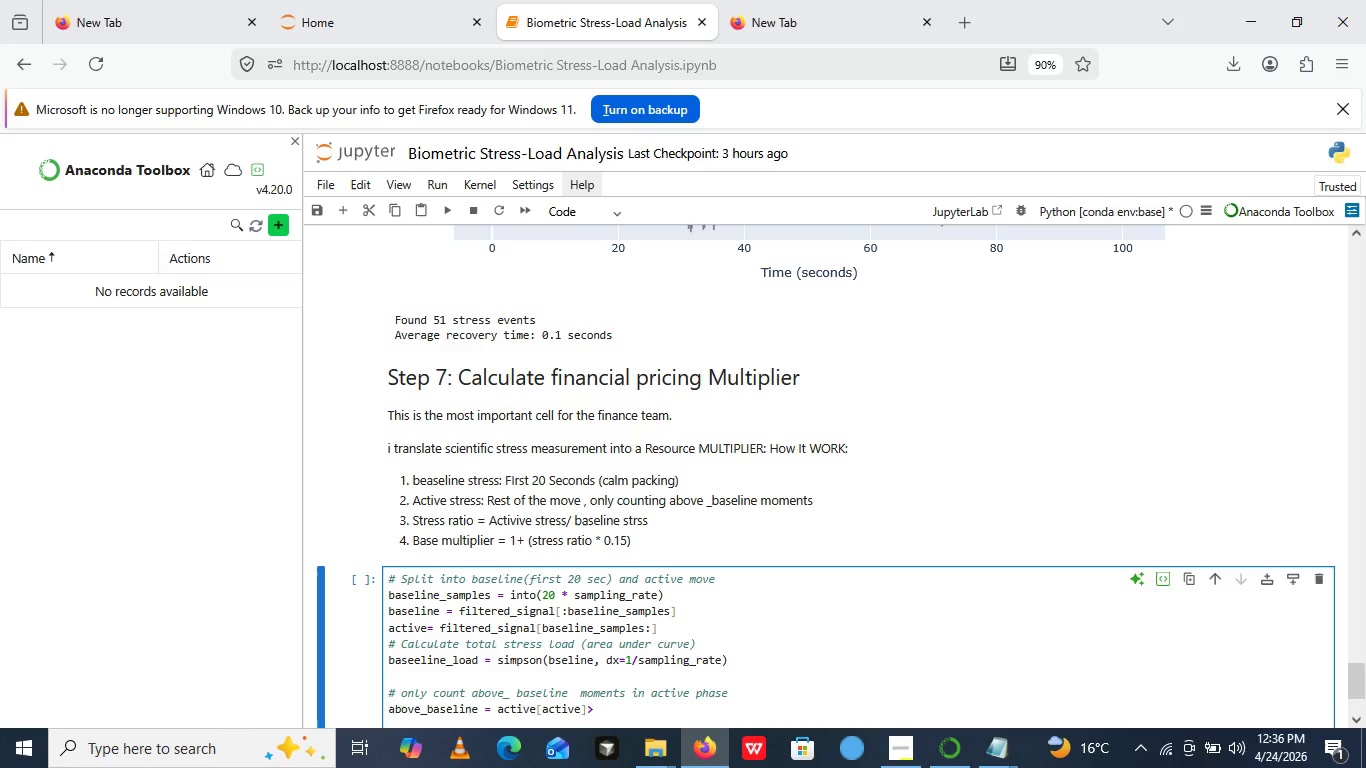 
key(Backspace)
 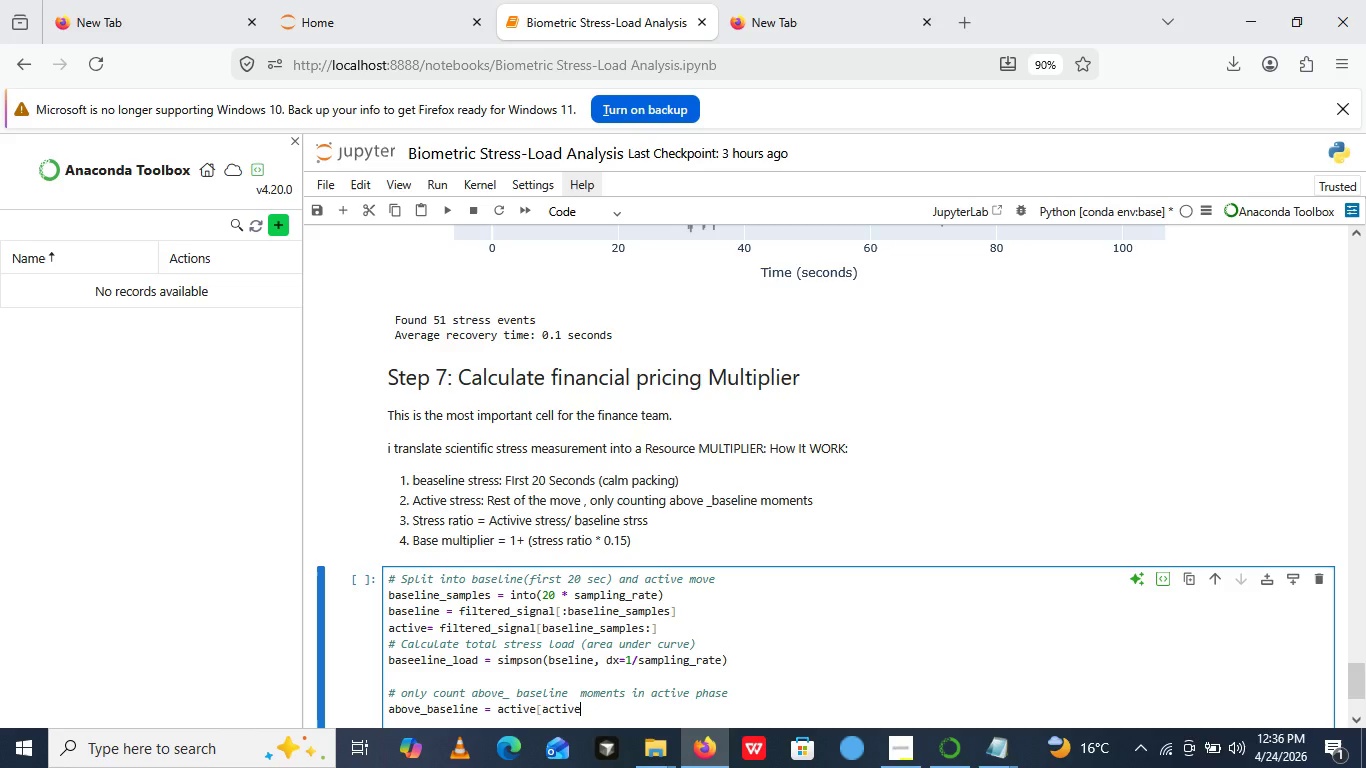 
key(Backspace)
 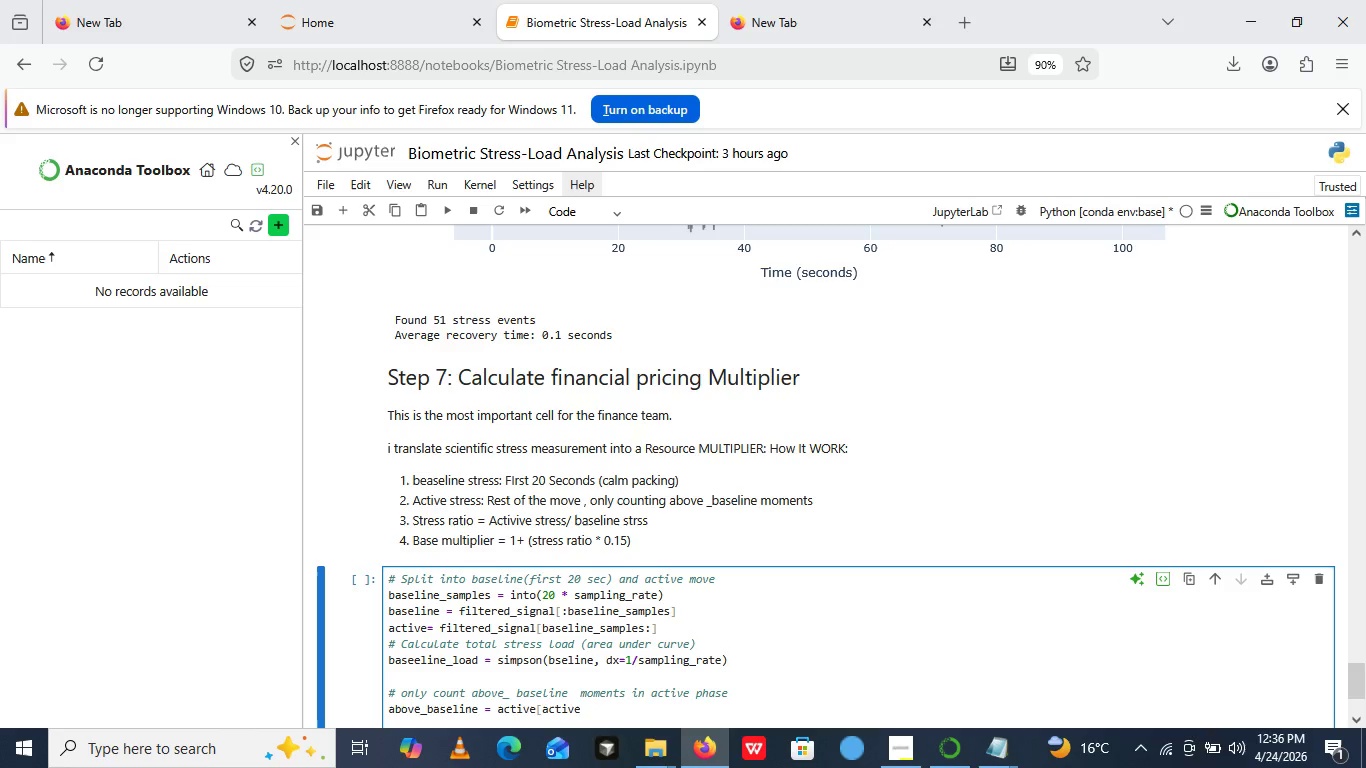 
key(Shift+Period)
 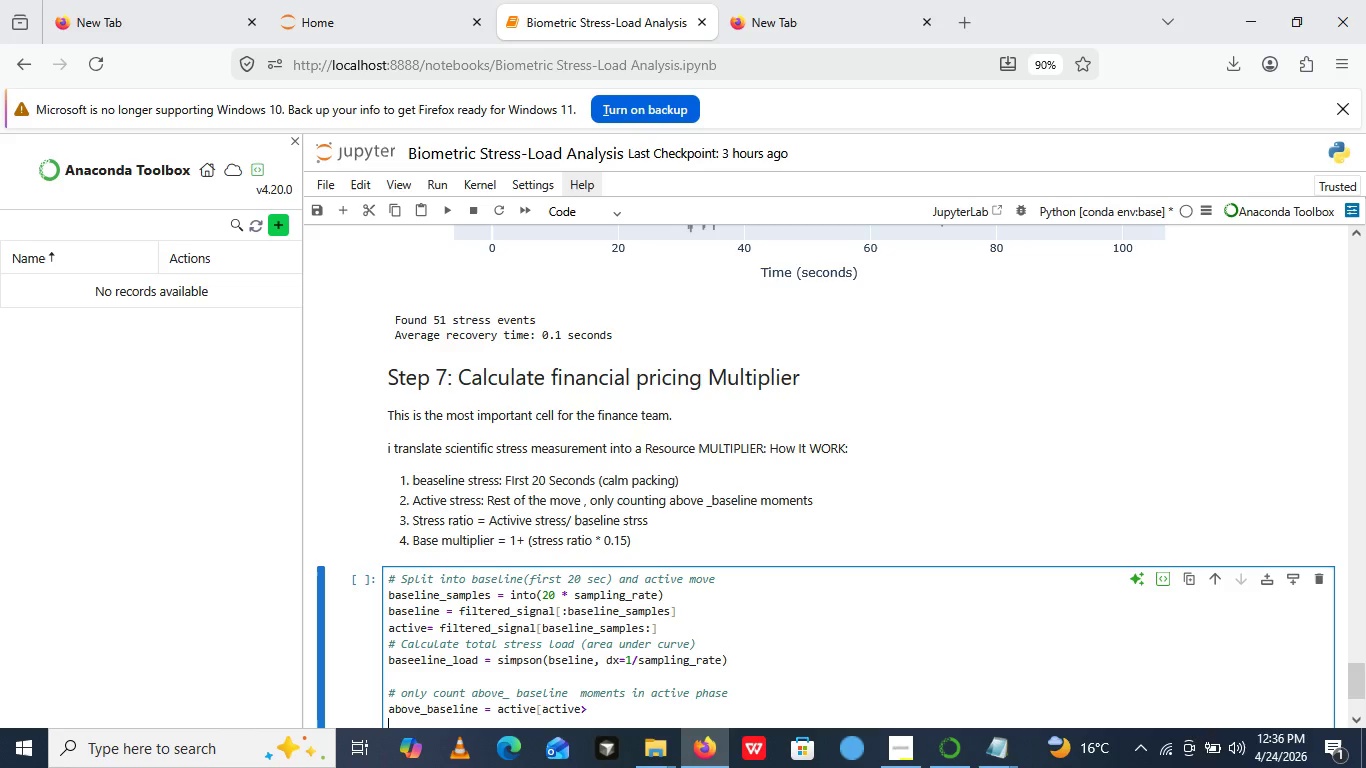 
key(ArrowRight)
 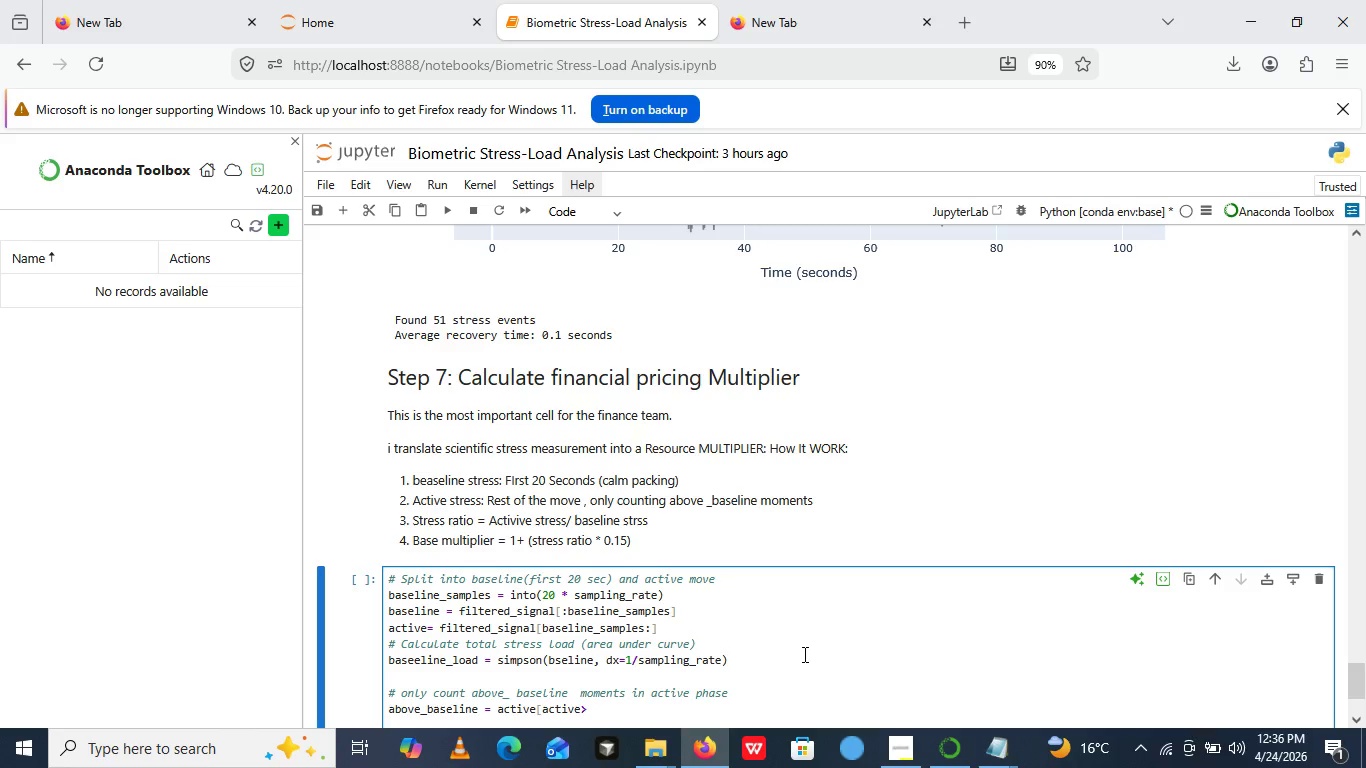 
wait(6.08)
 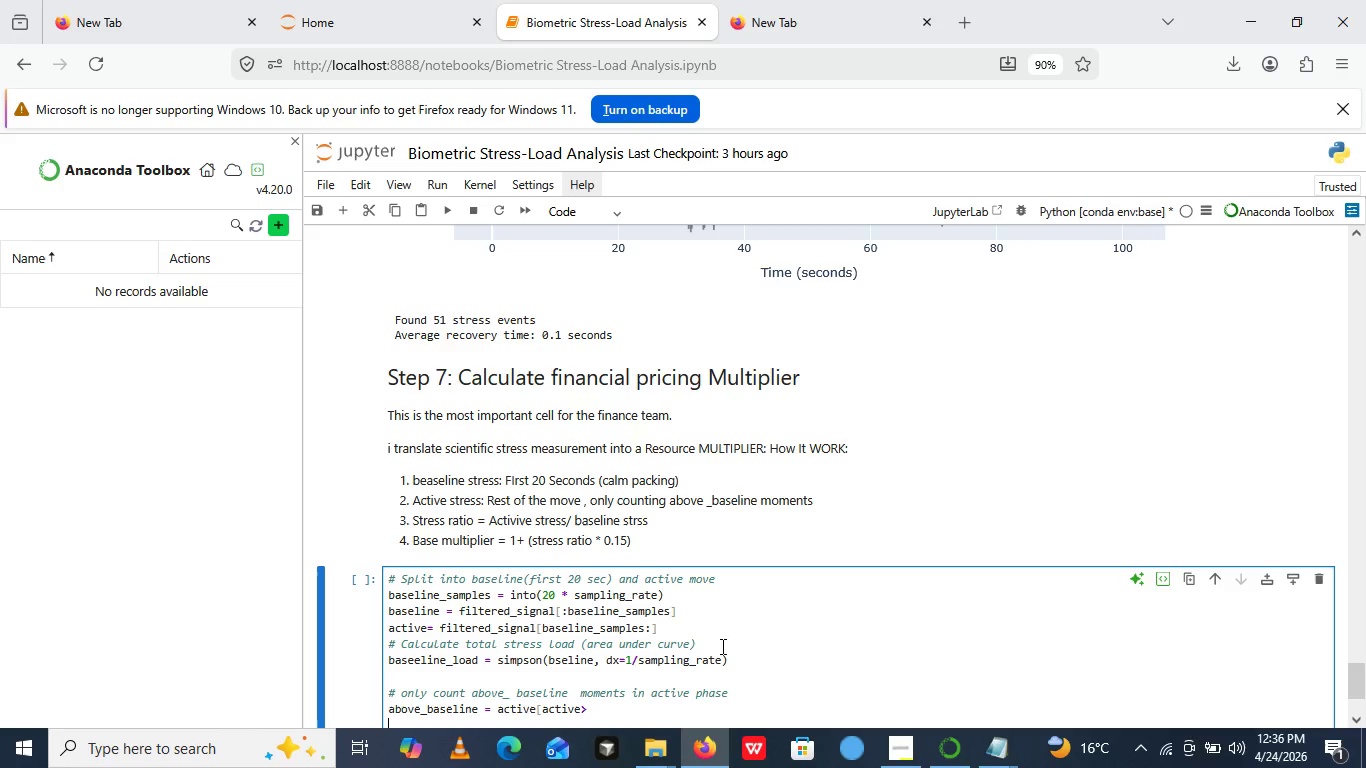 
left_click([580, 710])
 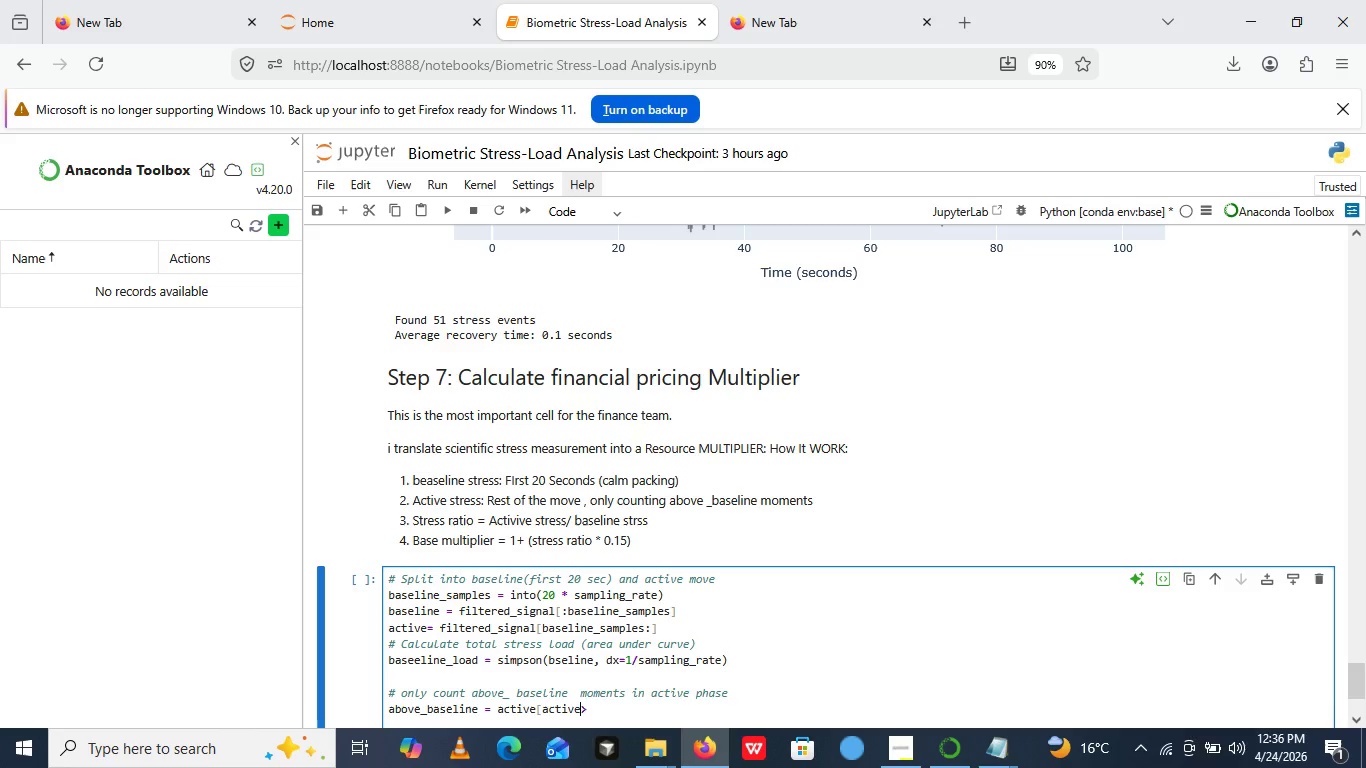 
key(Space)
 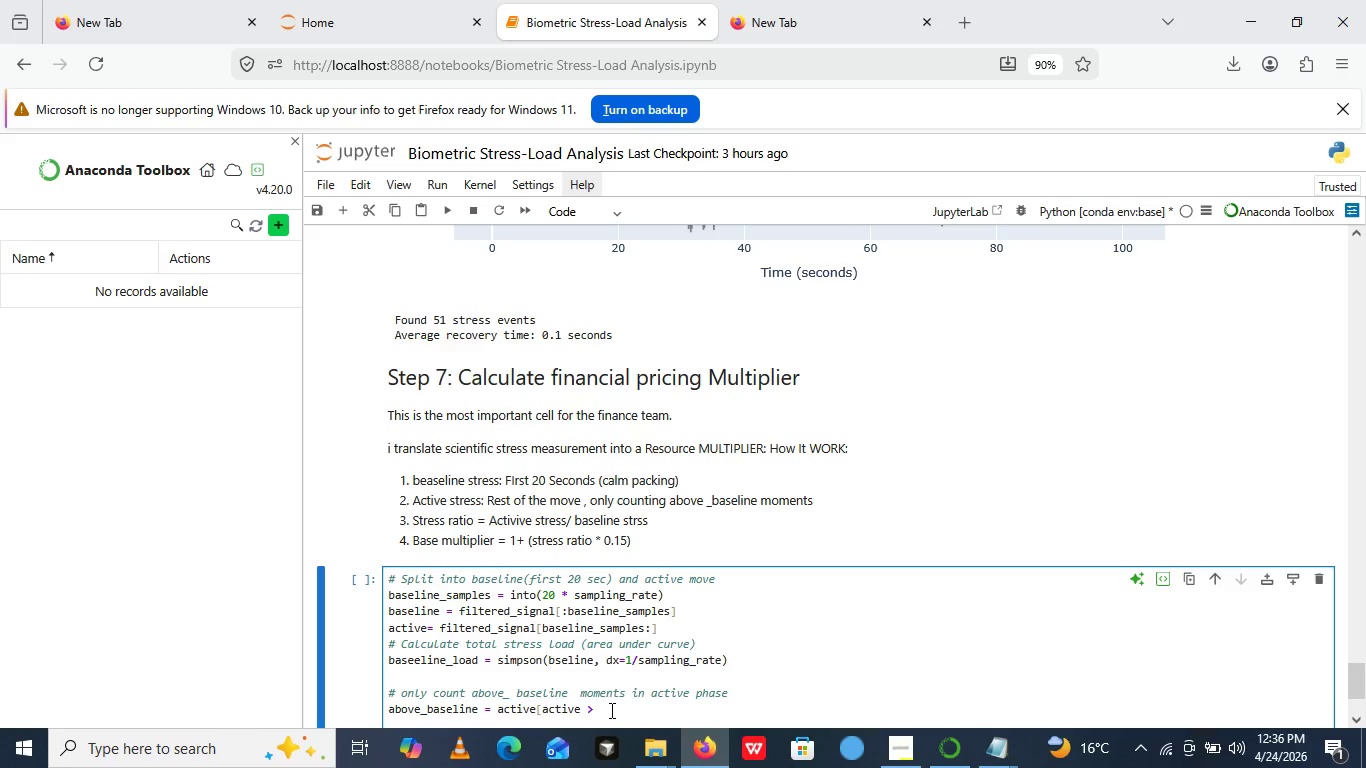 
left_click([610, 710])
 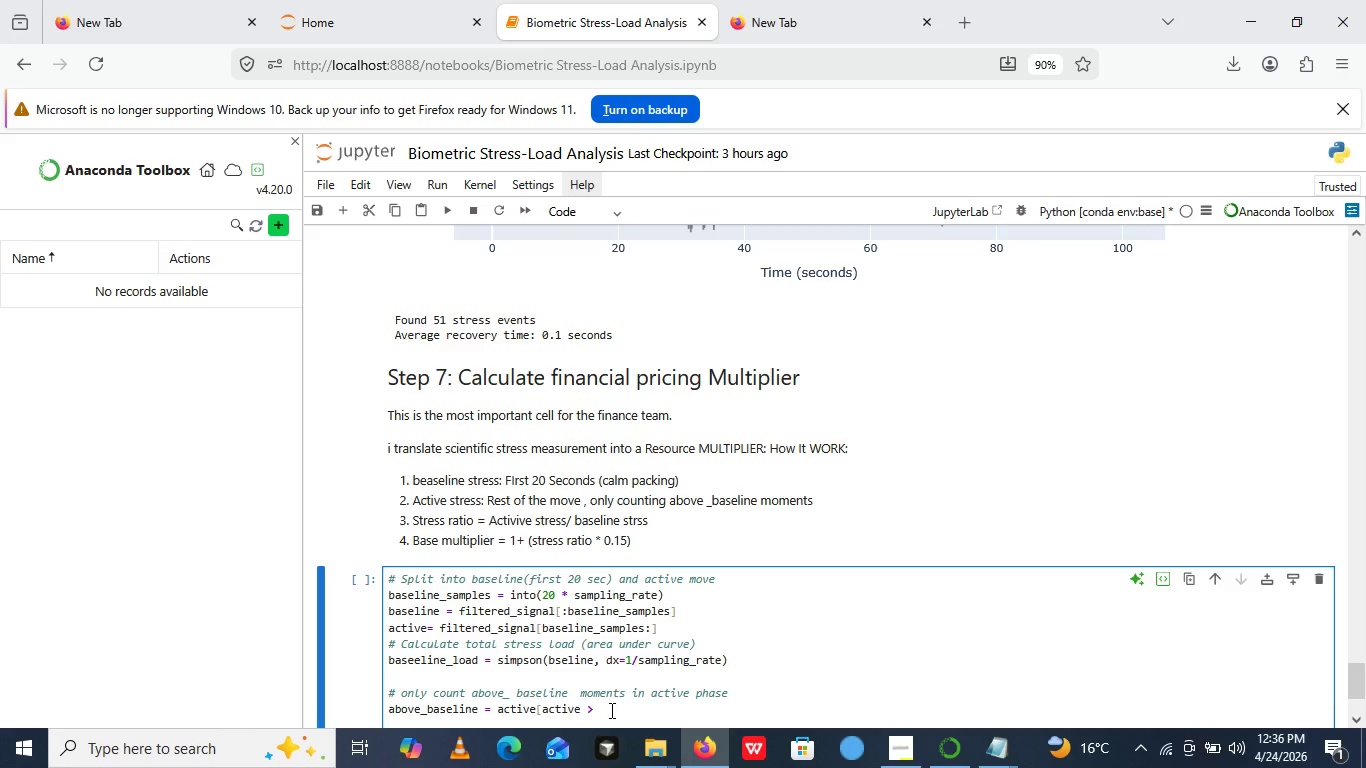 
type( np.median())
 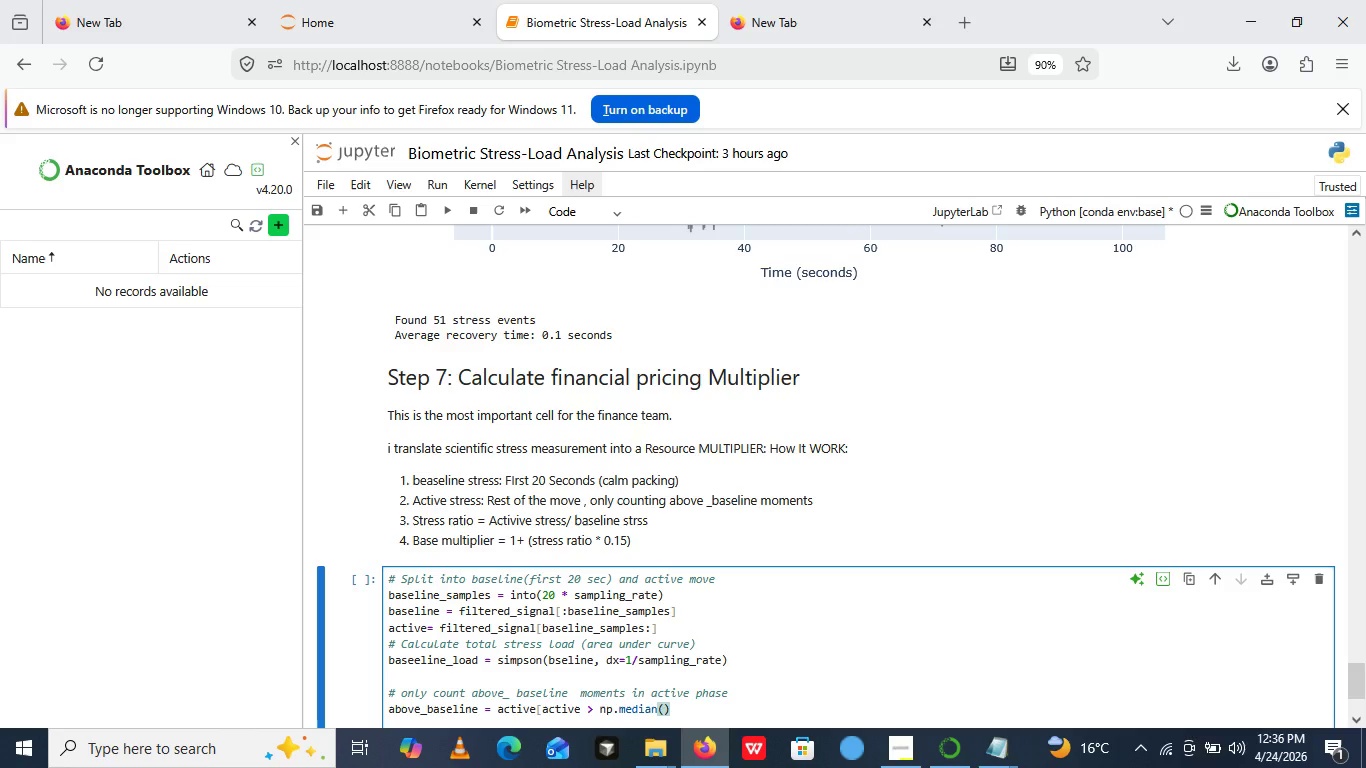 
key(ArrowLeft)
 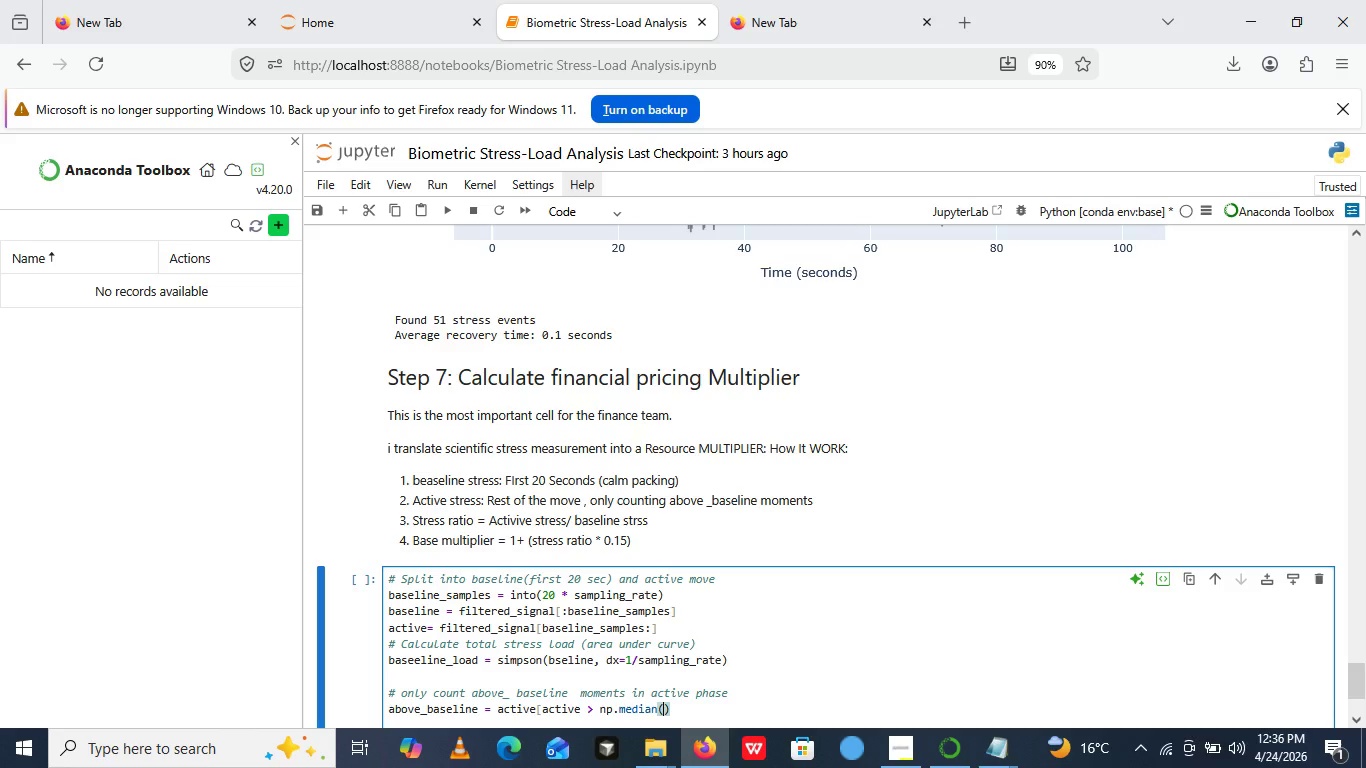 
type(baseline)
 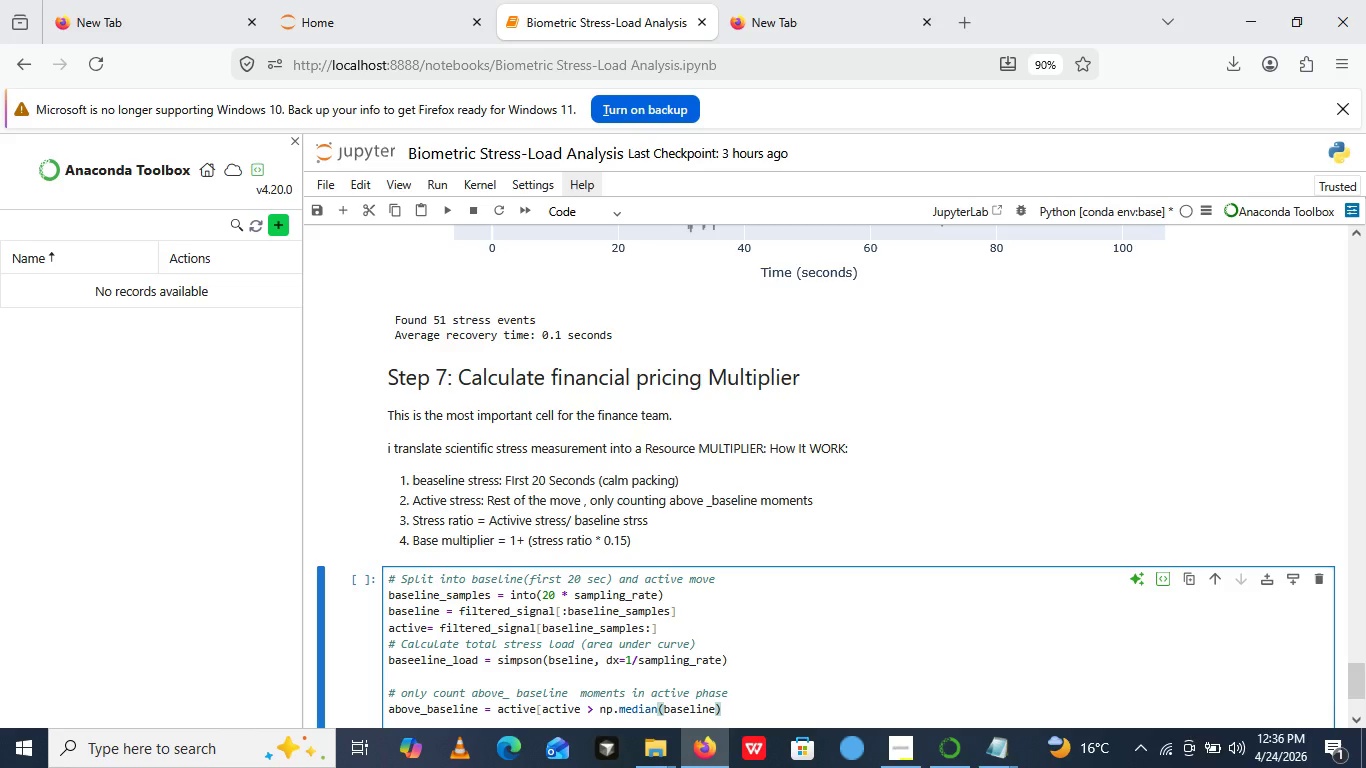 
key(ArrowRight)
 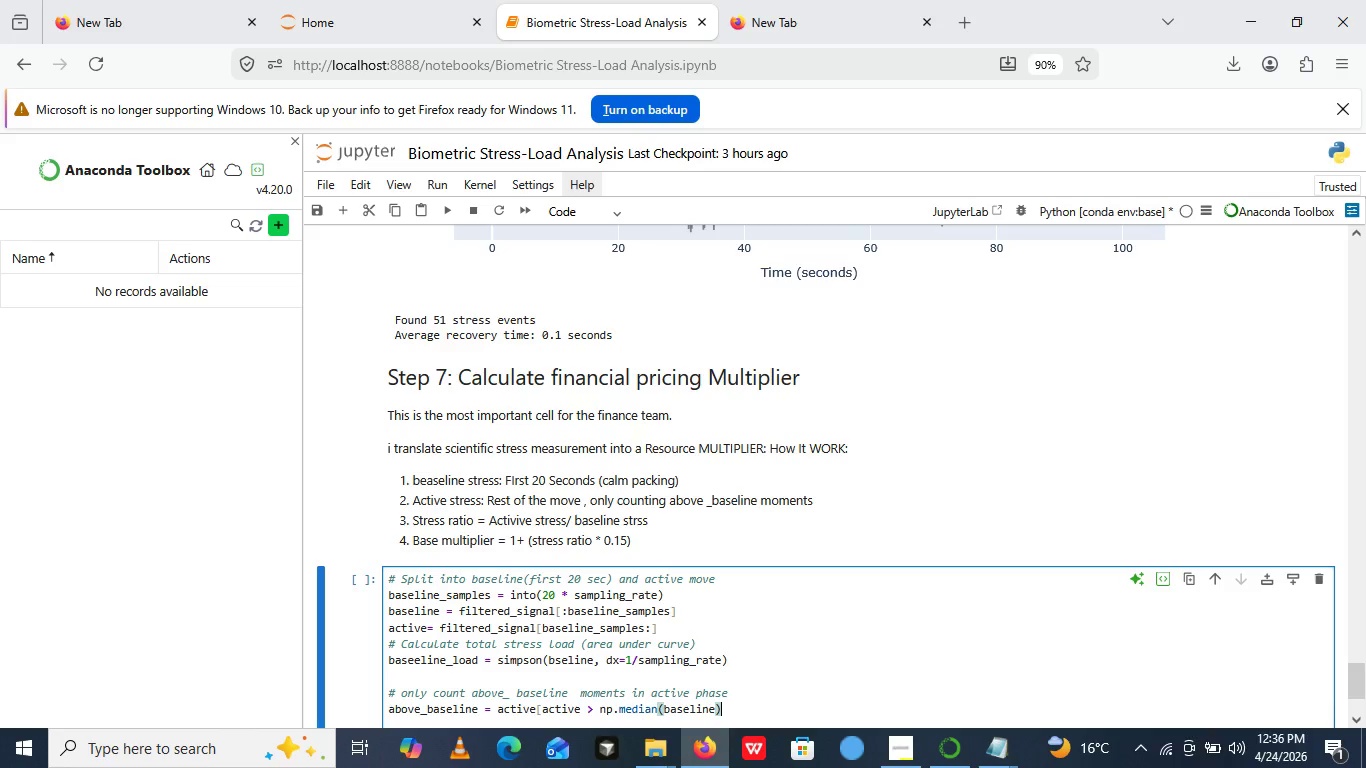 
key(BracketRight)
 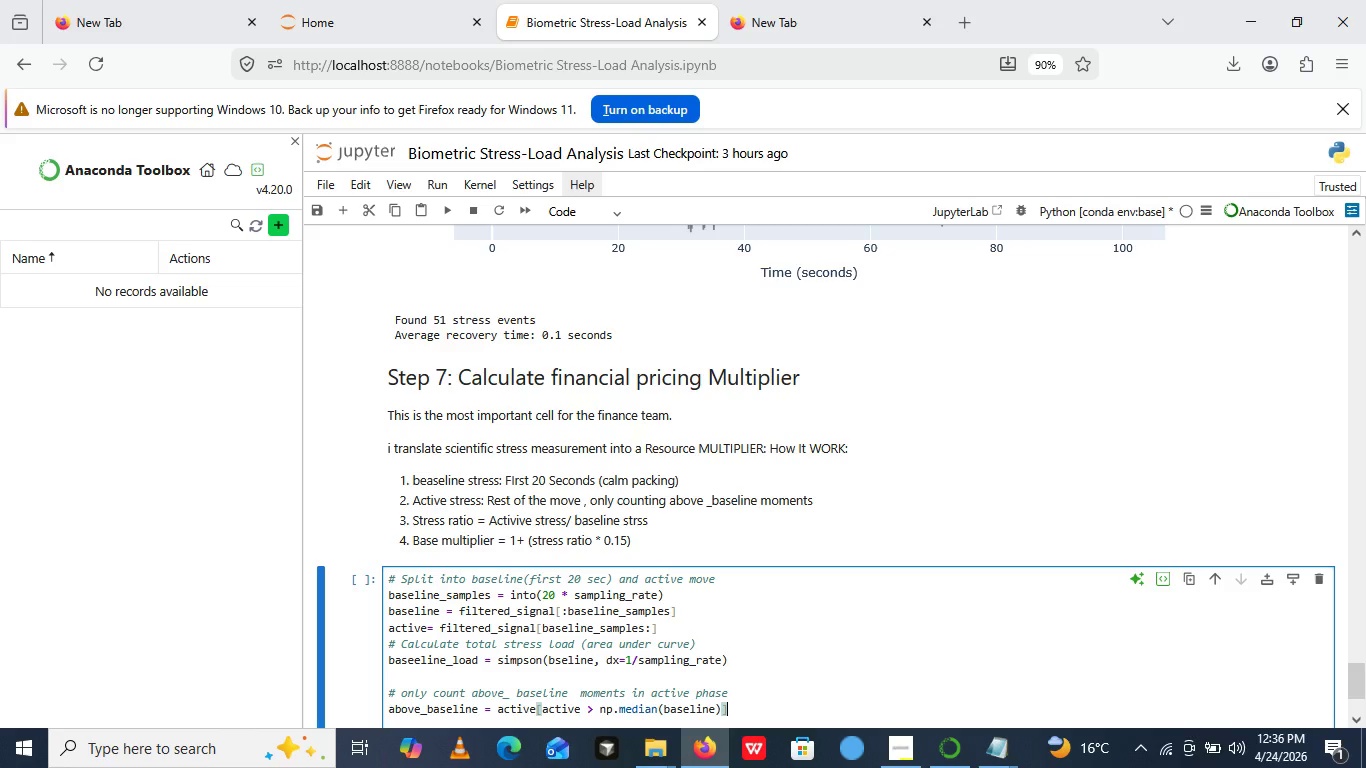 
key(Control+A)
 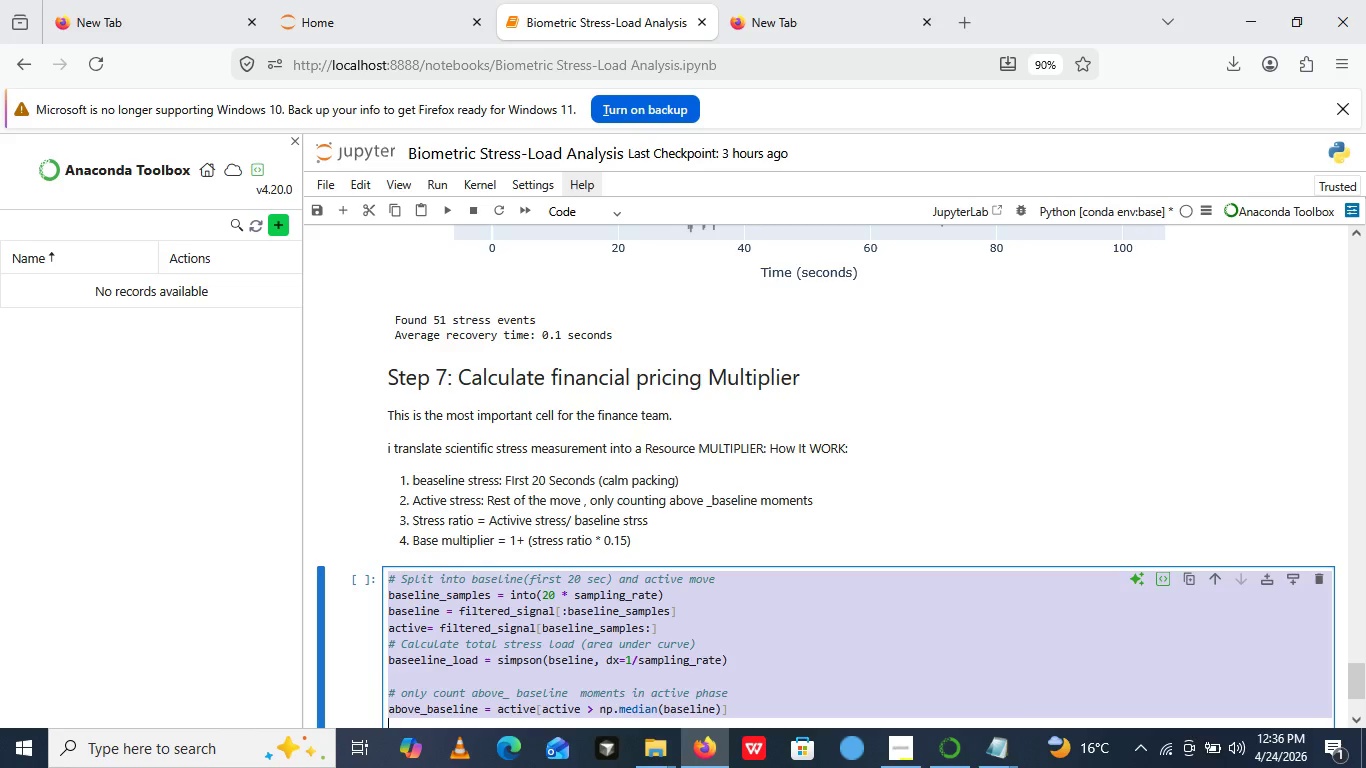 
key(Control+V)
 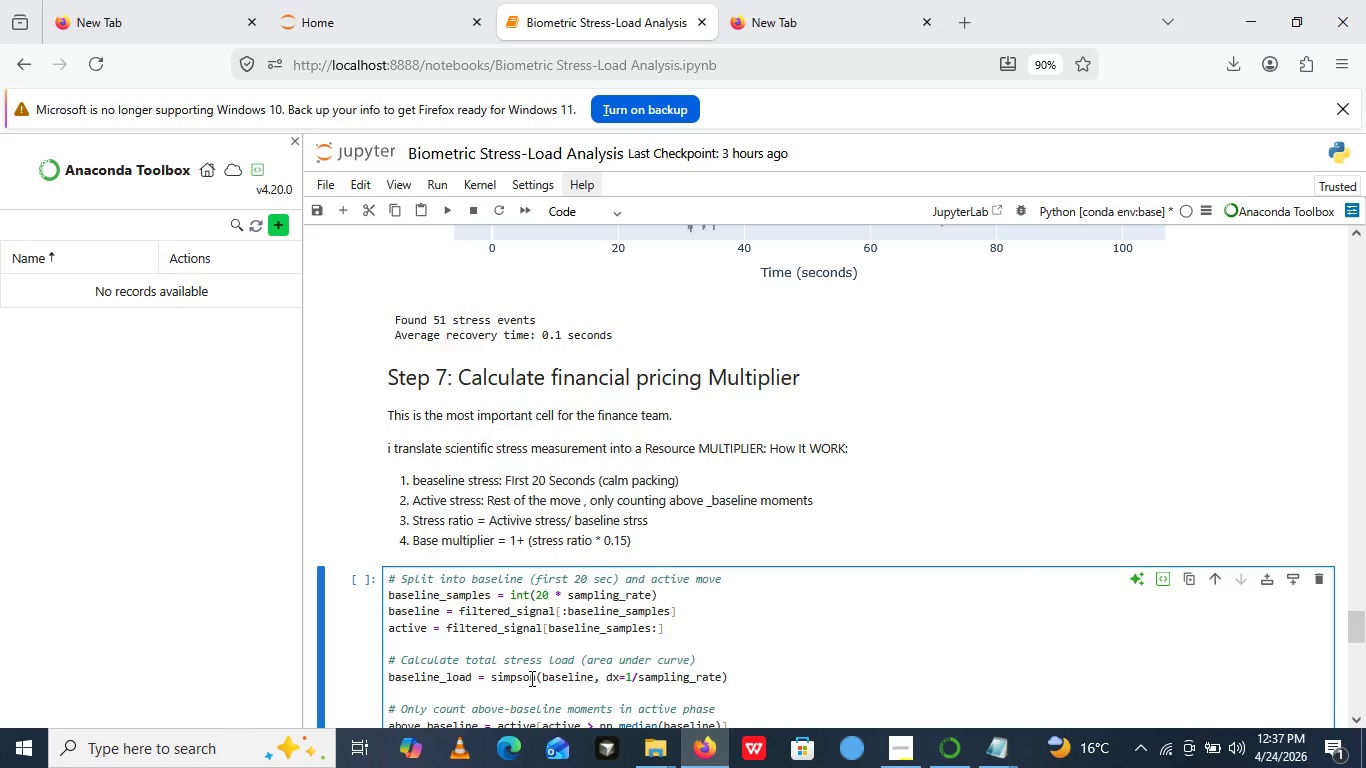 
wait(7.78)
 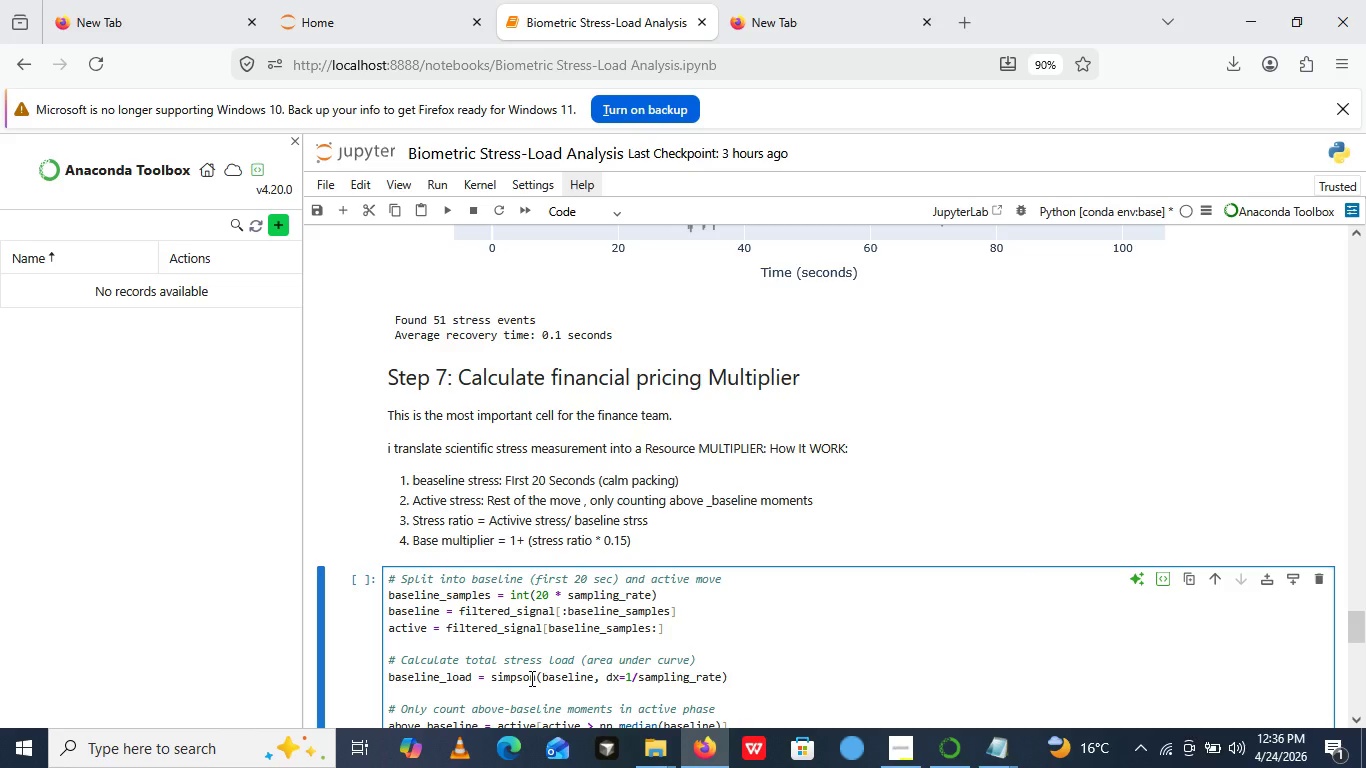 
left_click([738, 722])
 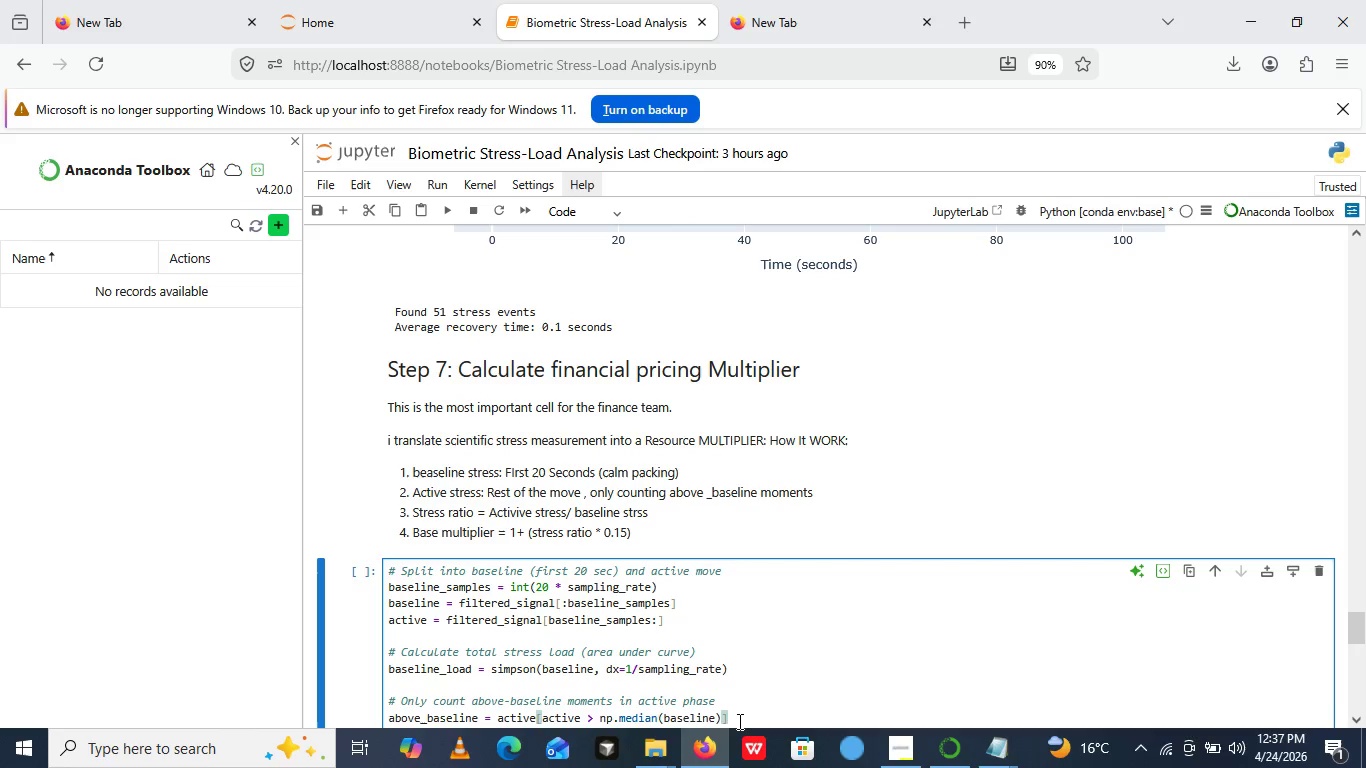 
left_click([738, 721])
 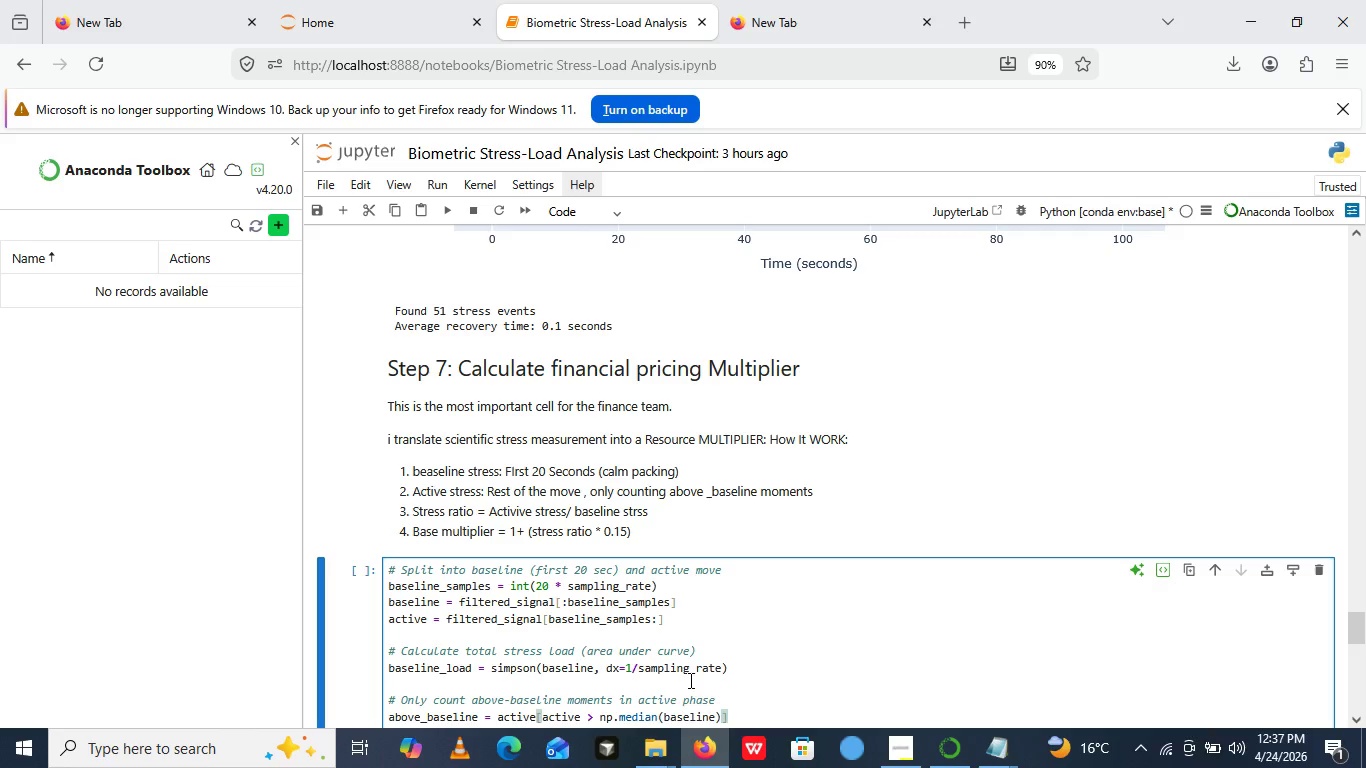 
wait(6.34)
 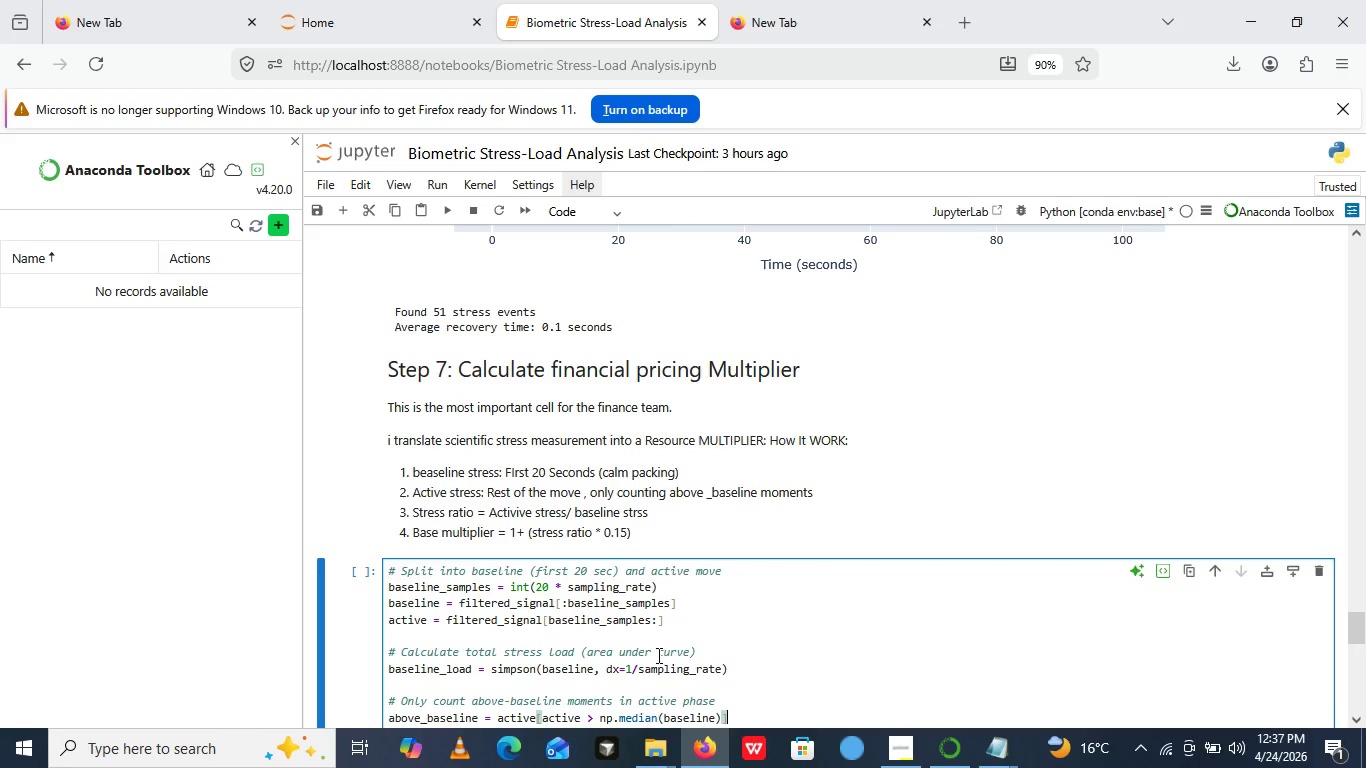 
left_click_drag(start_coordinate=[725, 667], to_coordinate=[716, 667])
 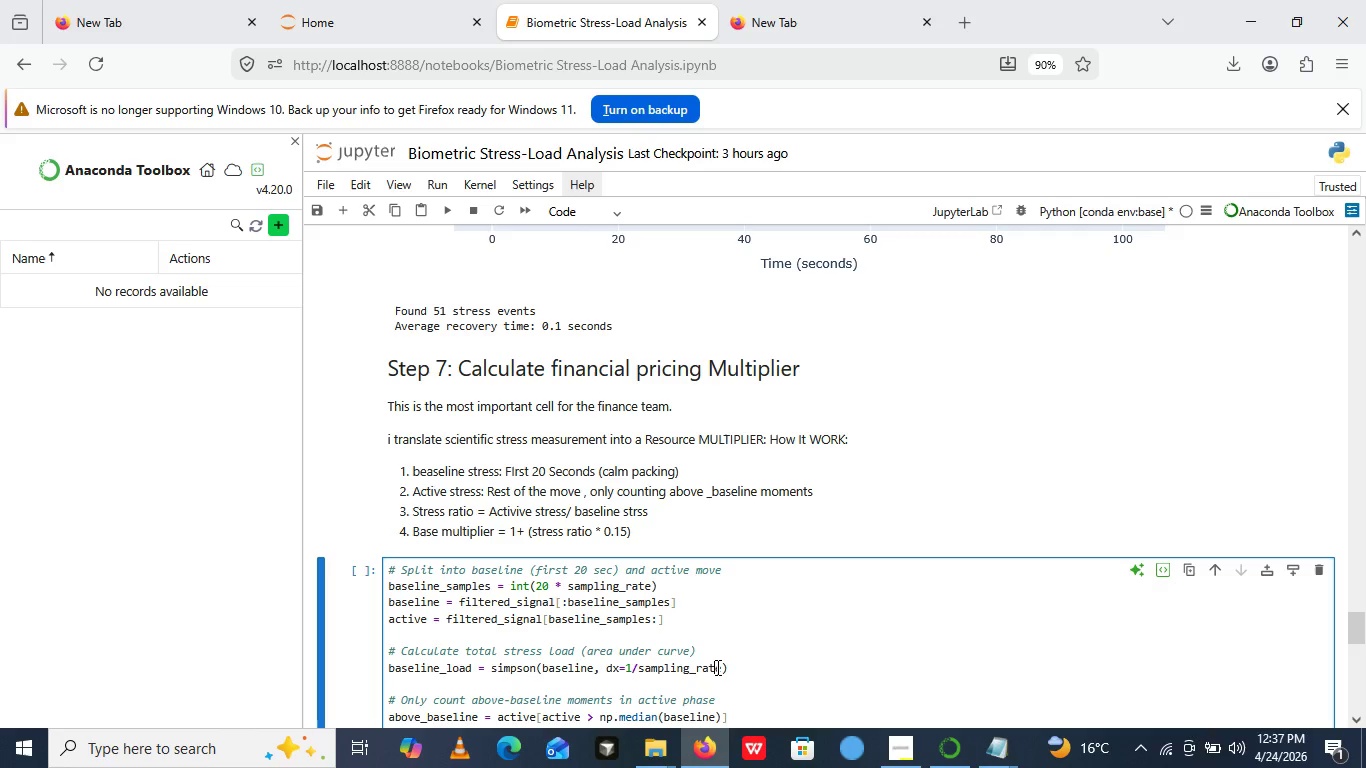 
left_click([716, 667])
 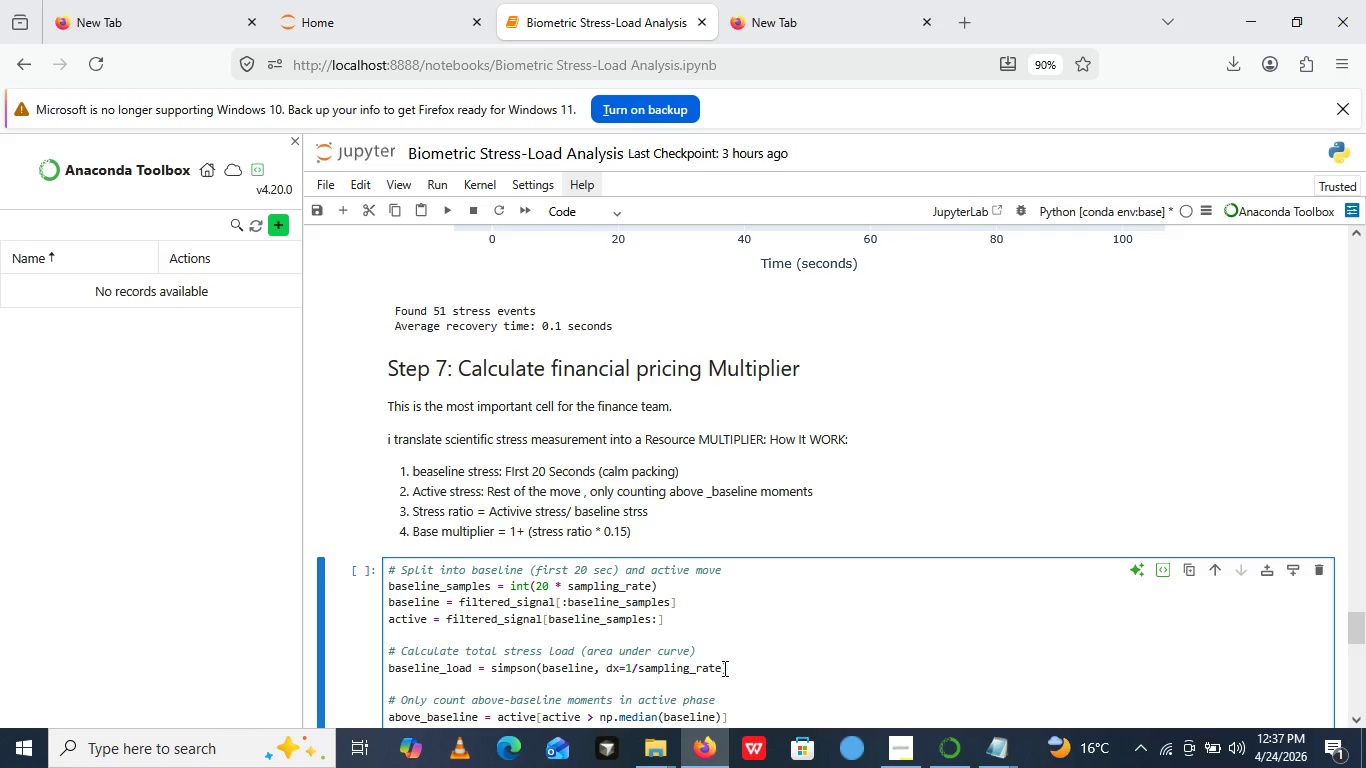 
left_click_drag(start_coordinate=[723, 668], to_coordinate=[641, 668])
 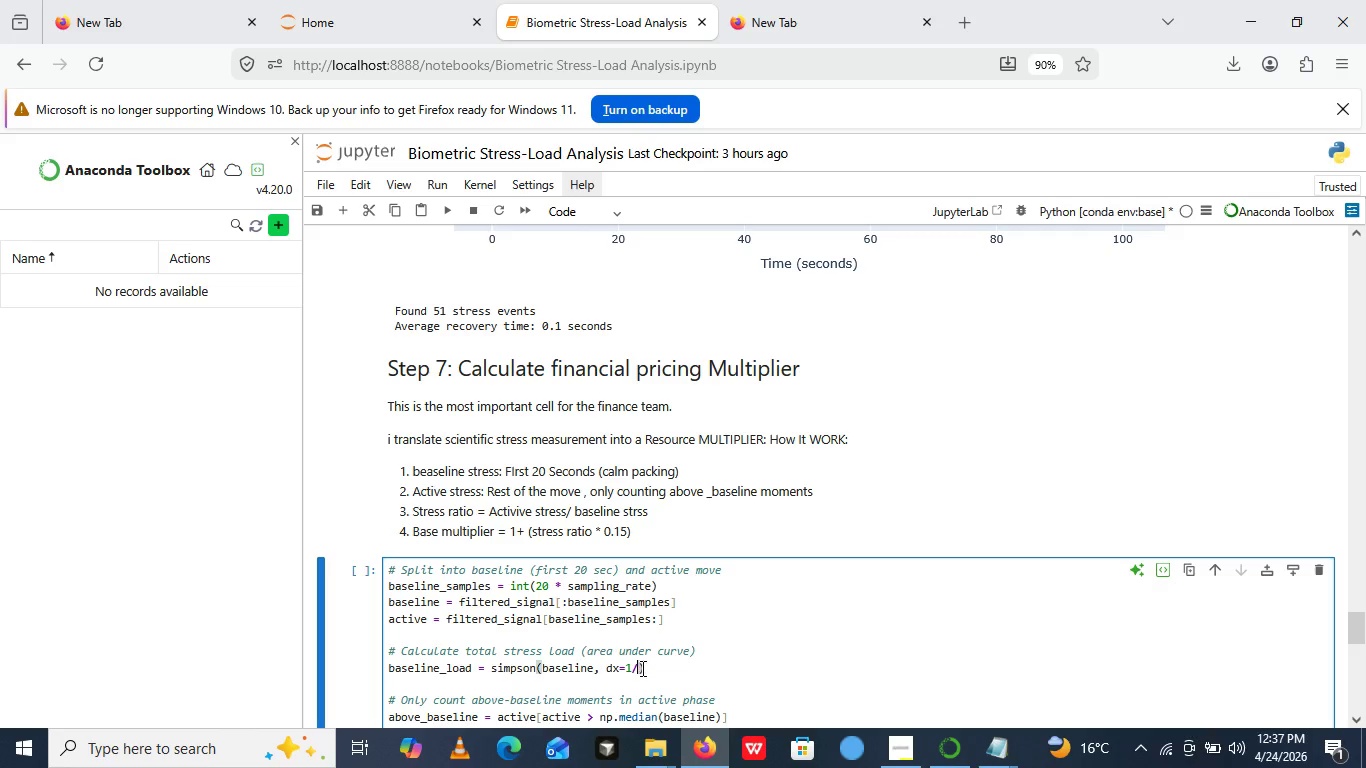 
key(Backspace)
 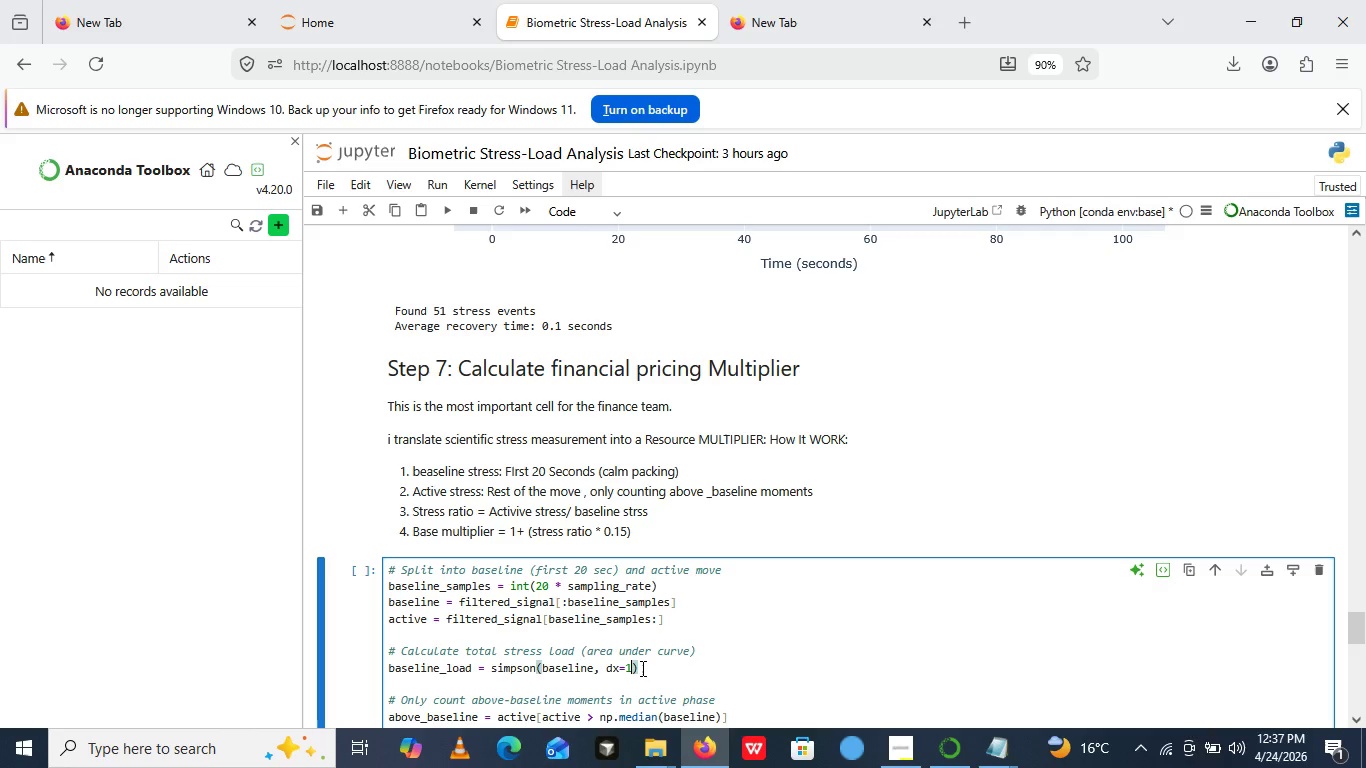 
key(Backspace)
 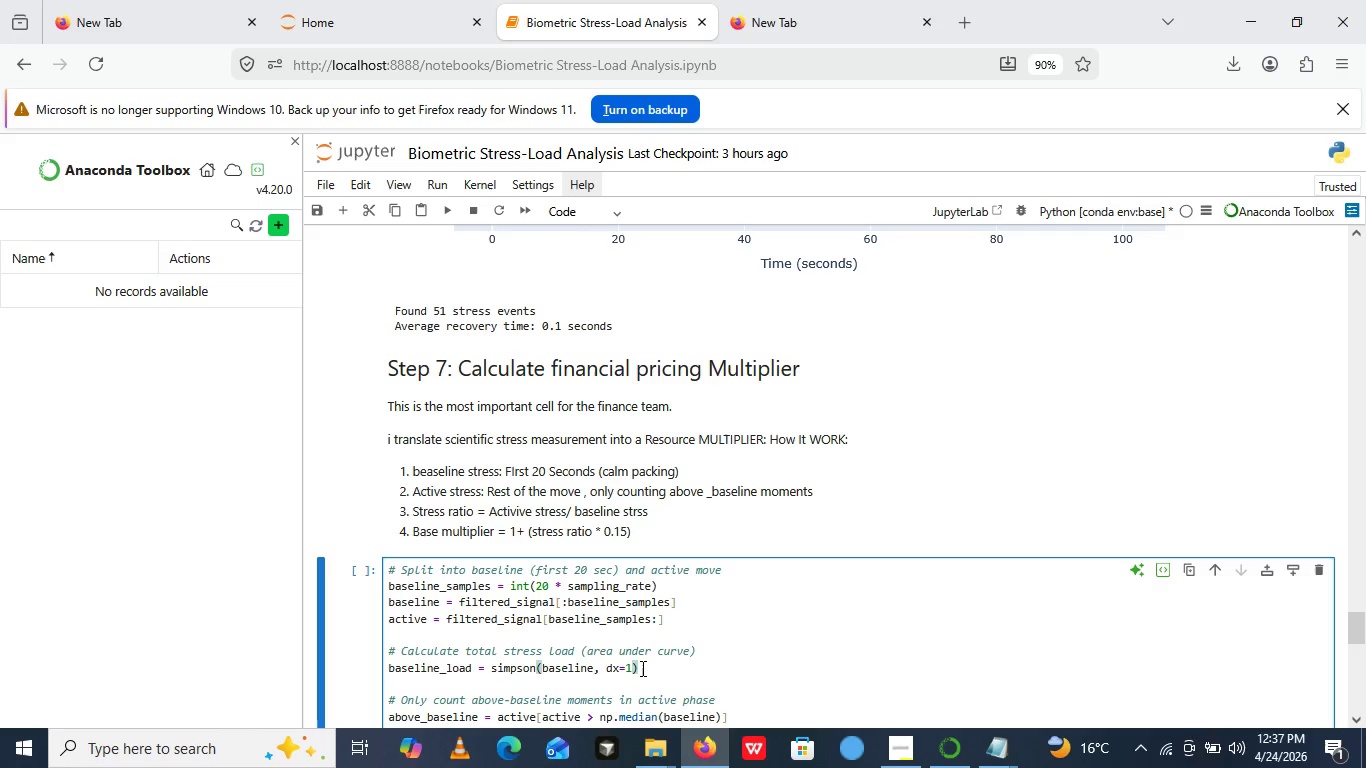 
key(Slash)
 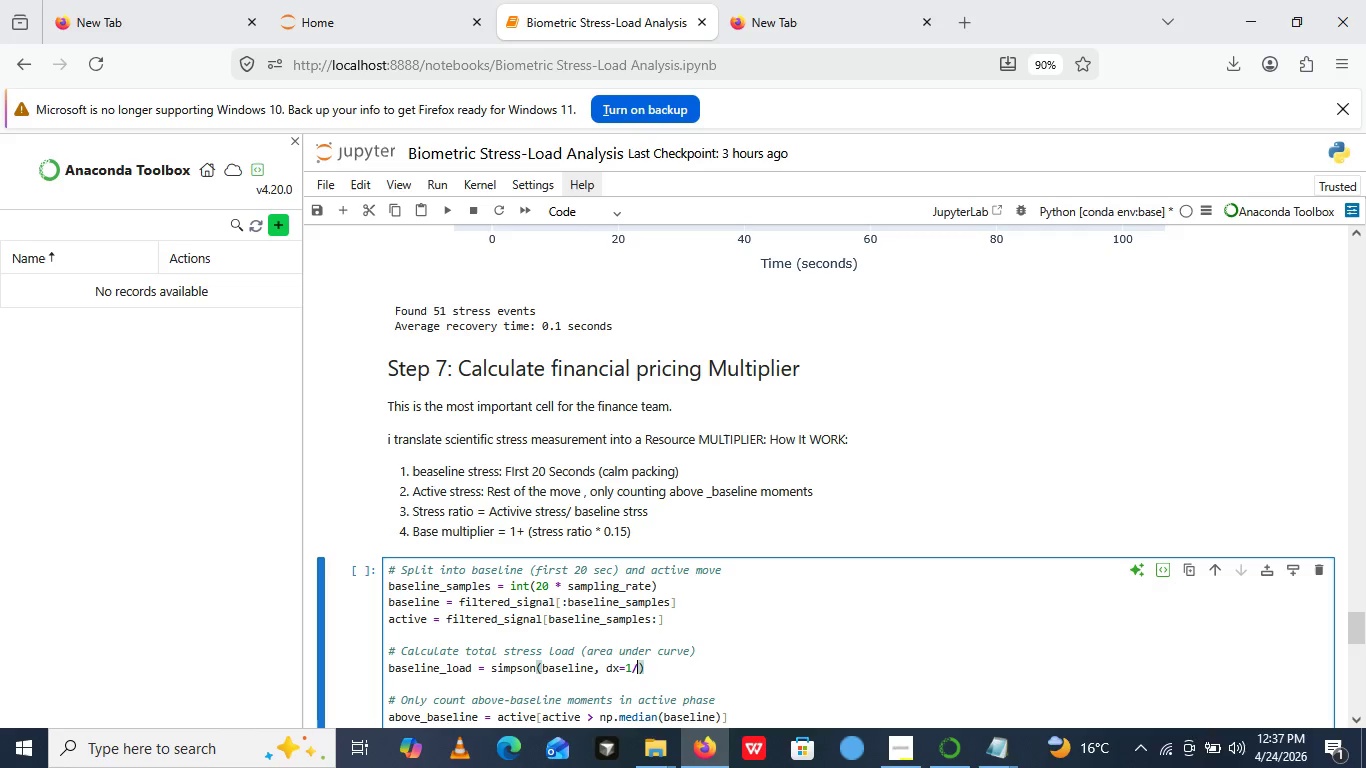 
wait(30.44)
 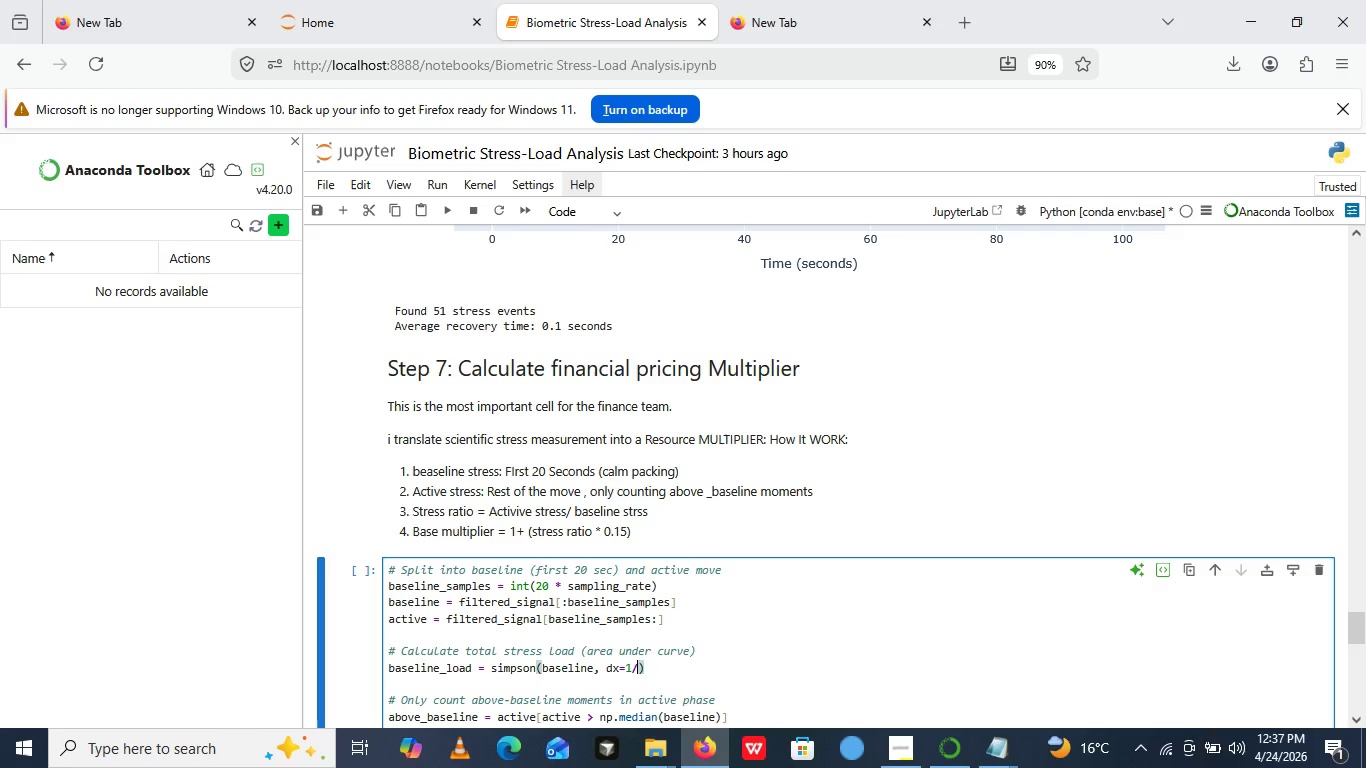 
scroll: coordinate [672, 718], scroll_direction: down, amount: 2.0
 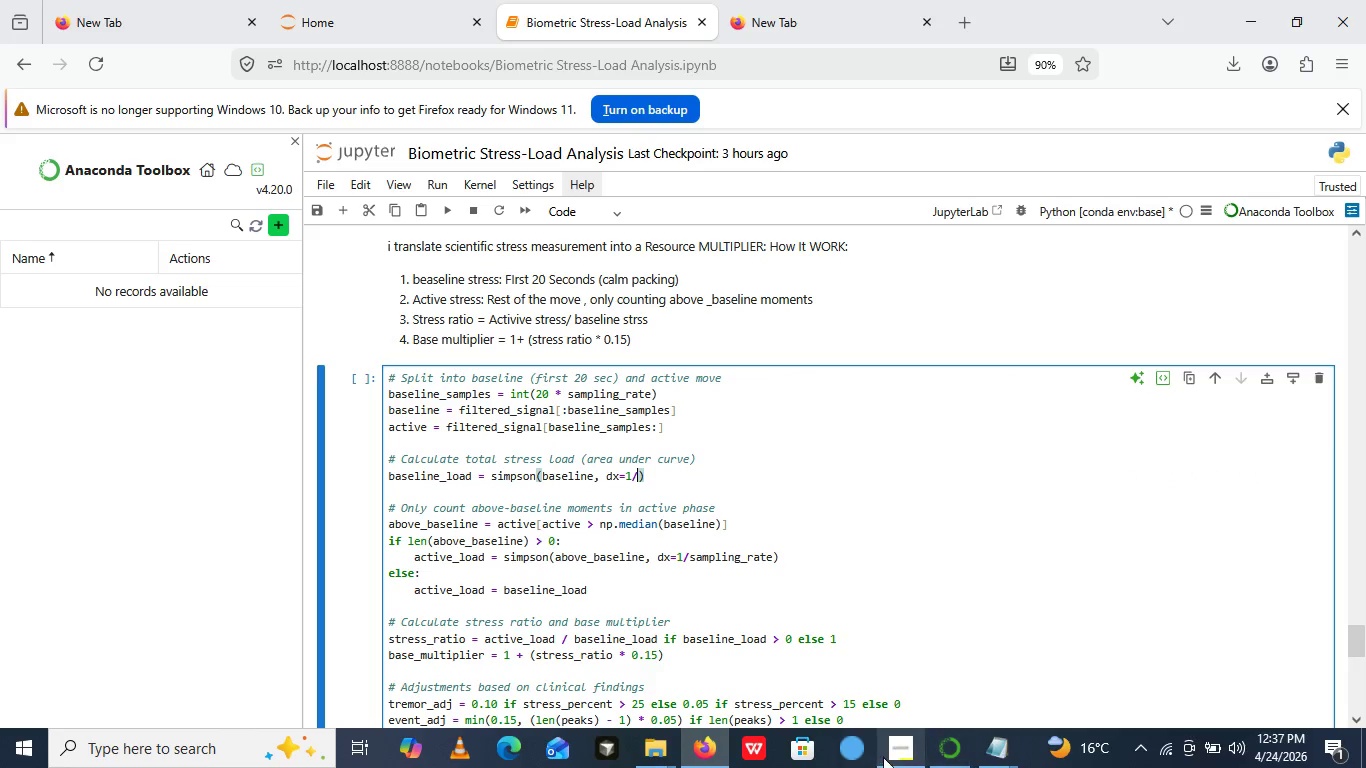 
left_click([883, 757])